 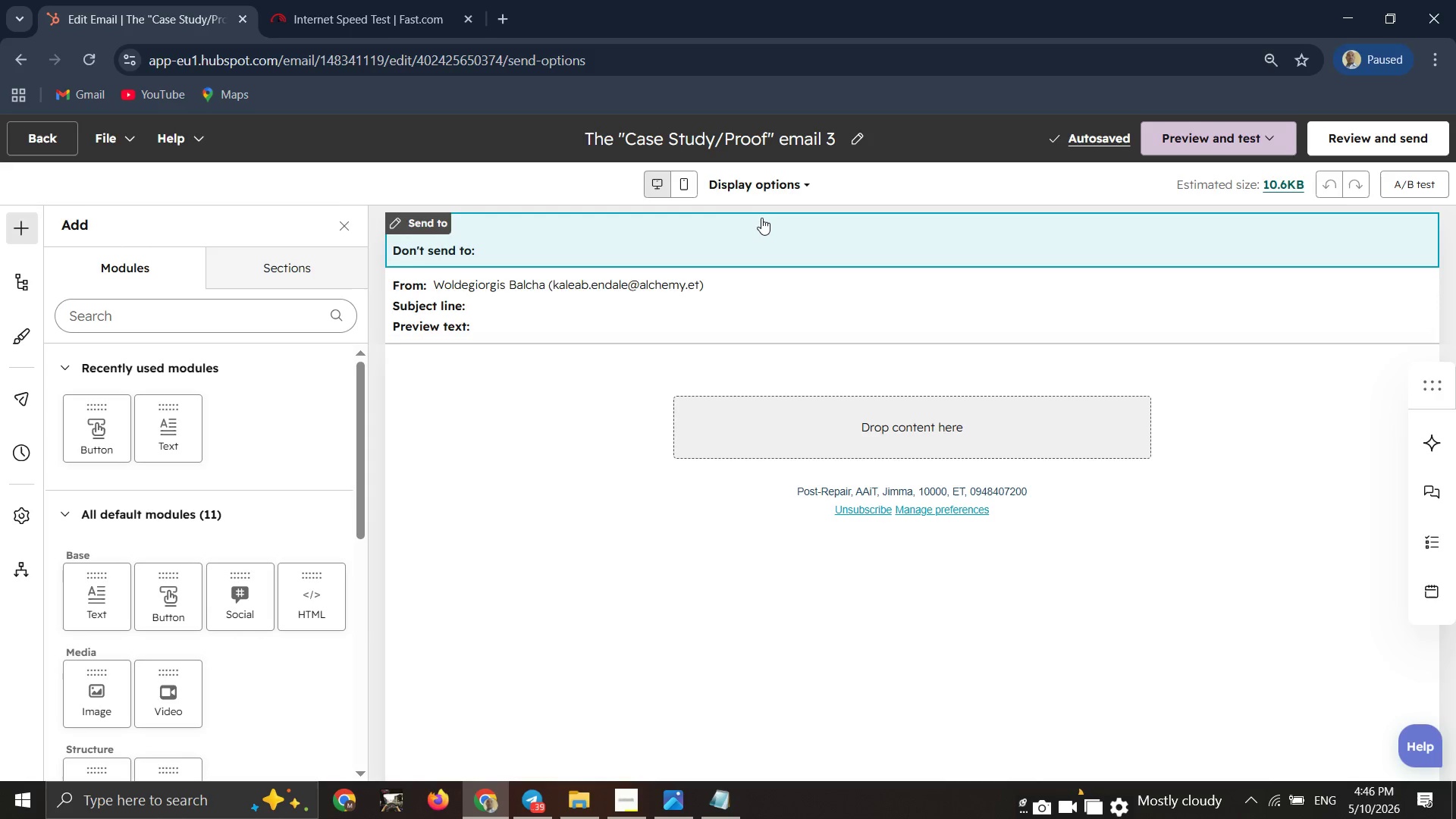 
left_click([761, 218])
 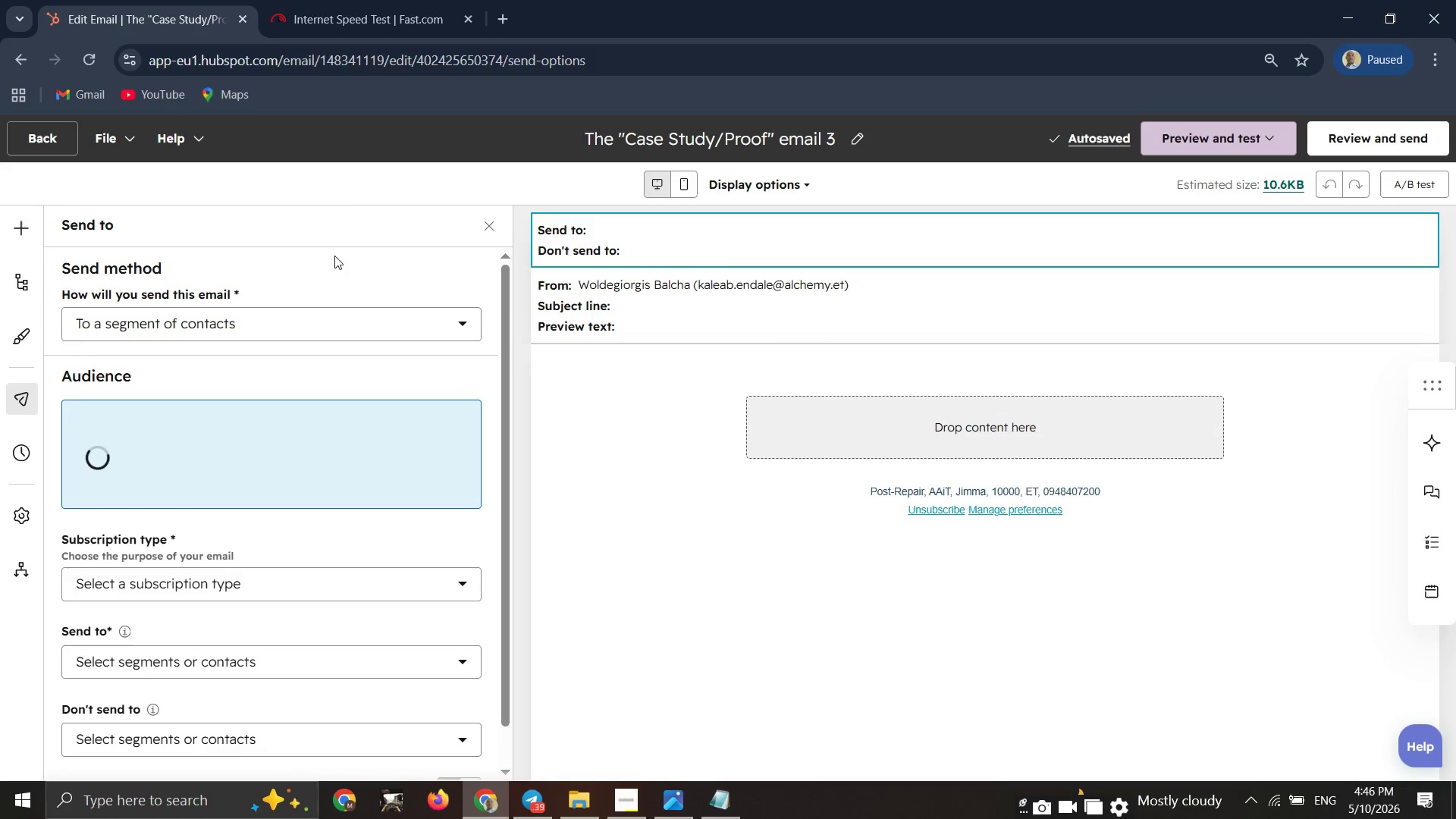 
left_click([221, 315])
 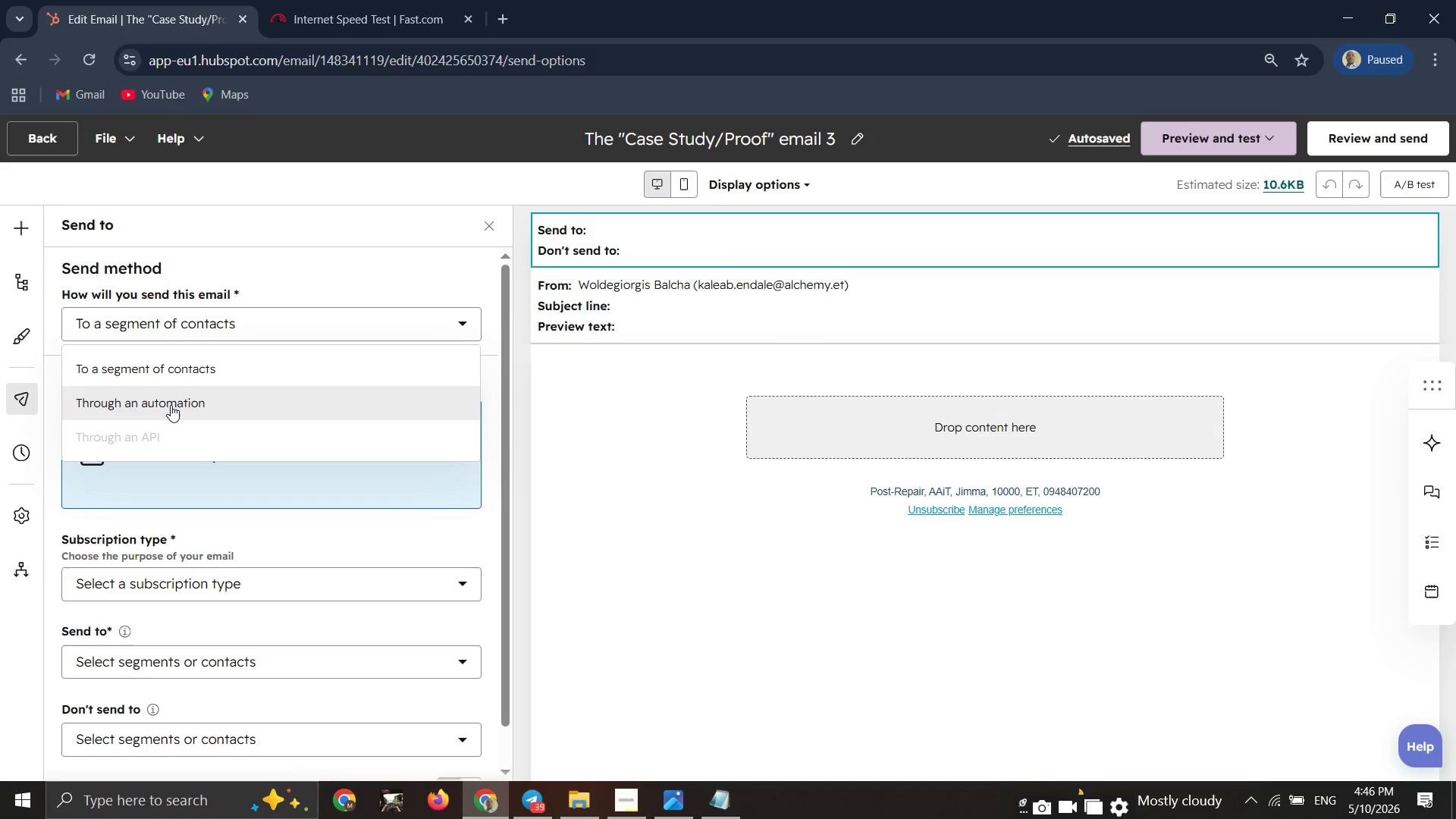 
left_click([172, 405])
 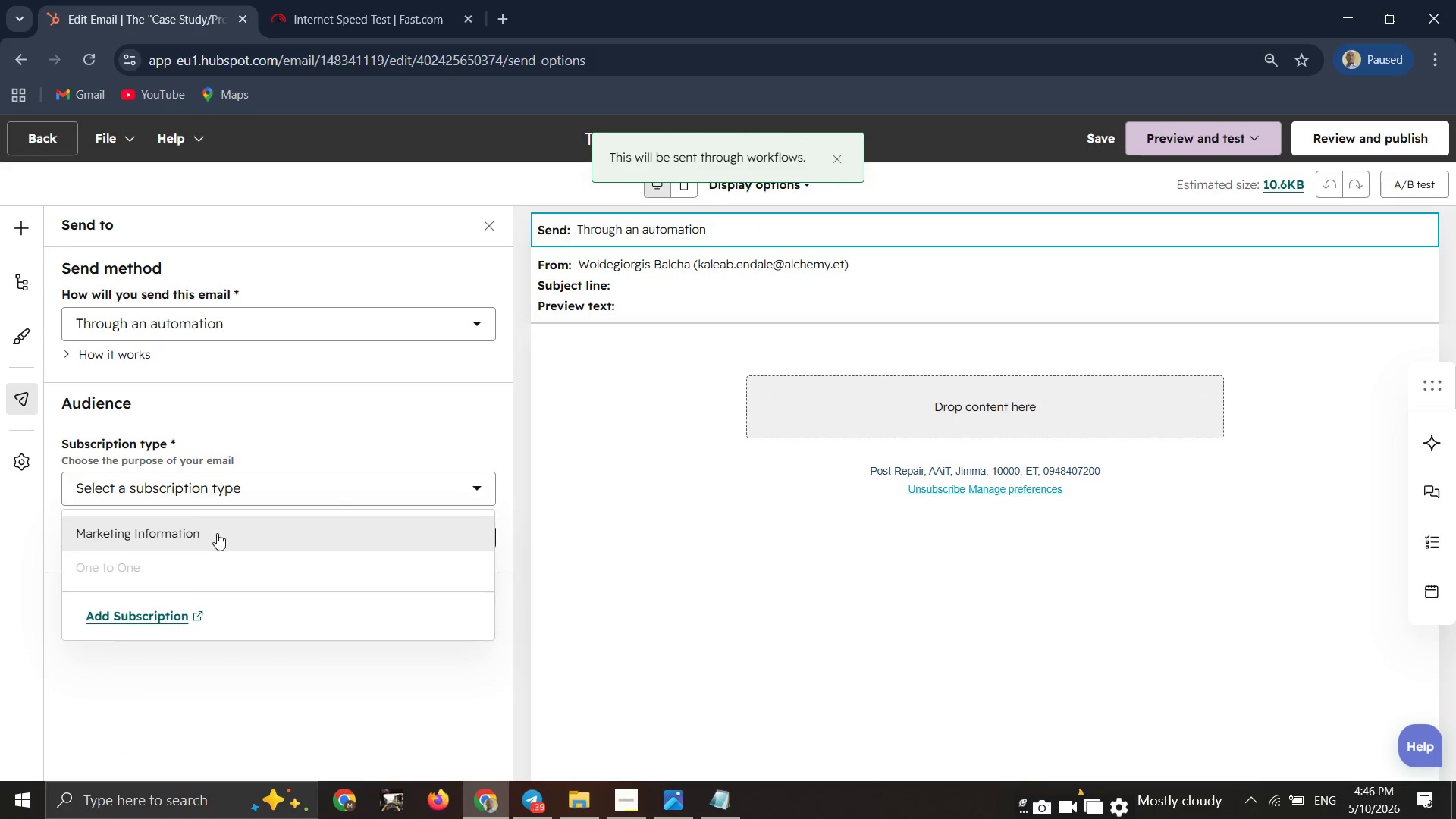 
left_click([217, 536])
 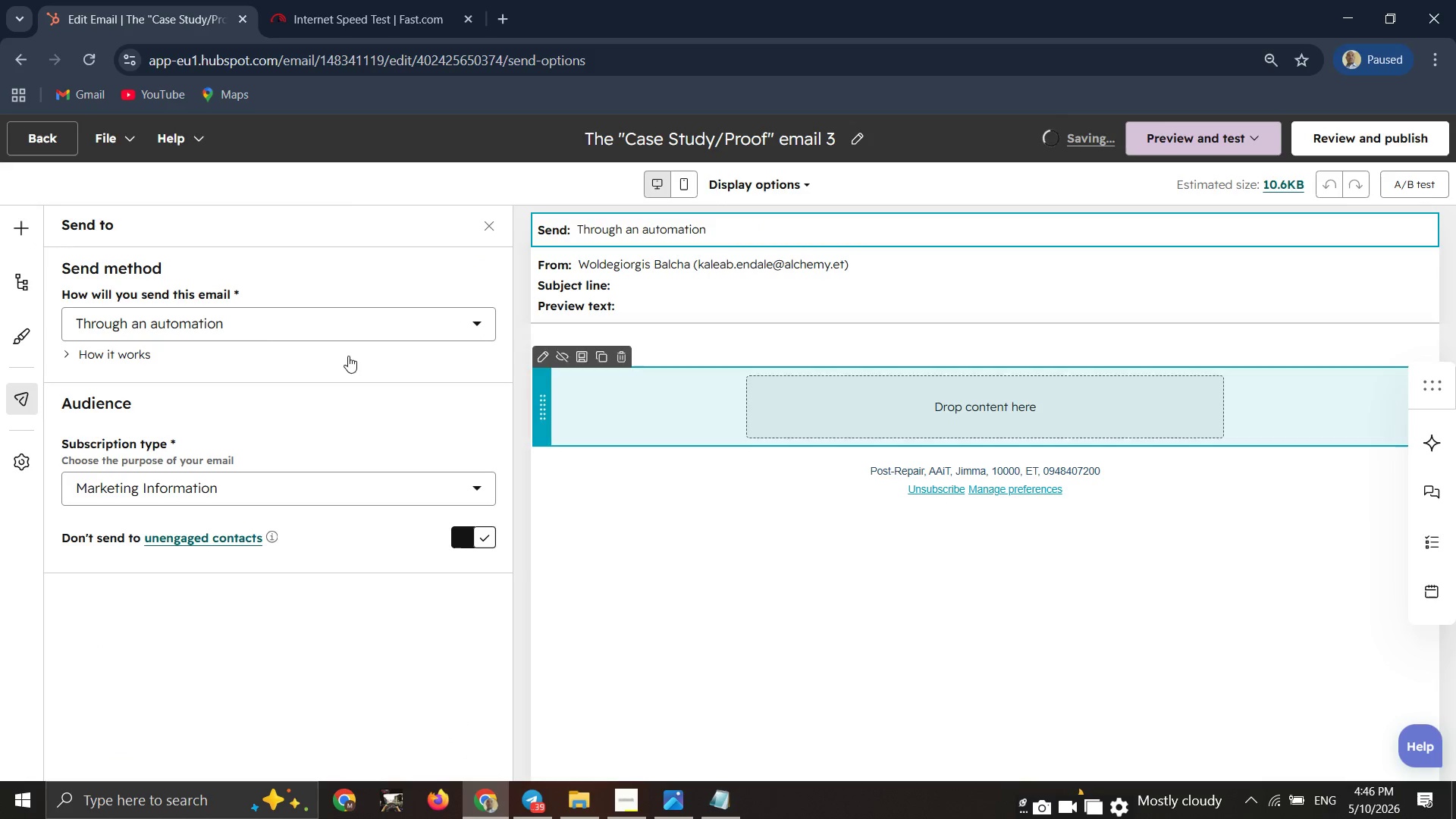 
wait(5.05)
 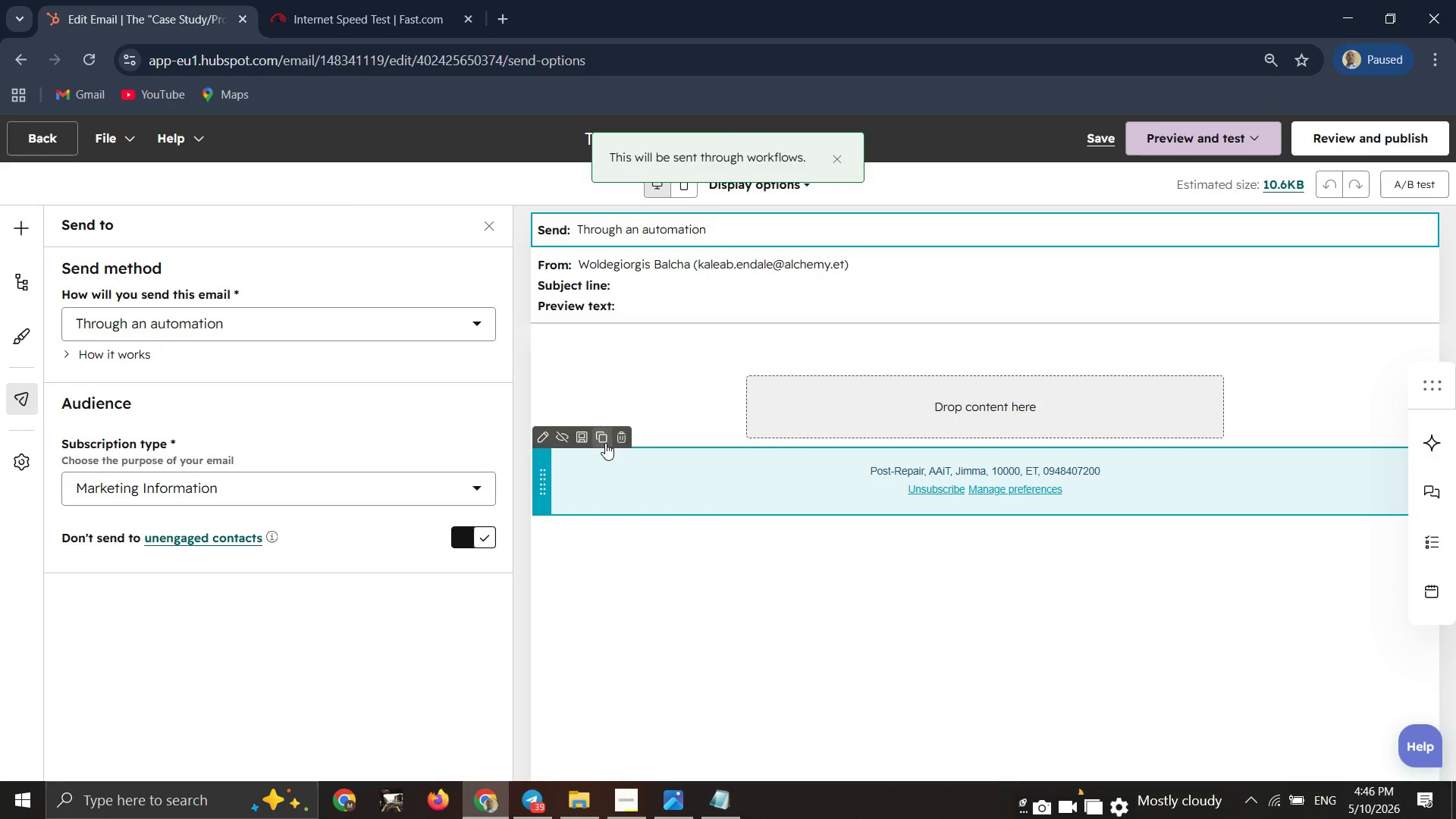 
left_click([30, 243])
 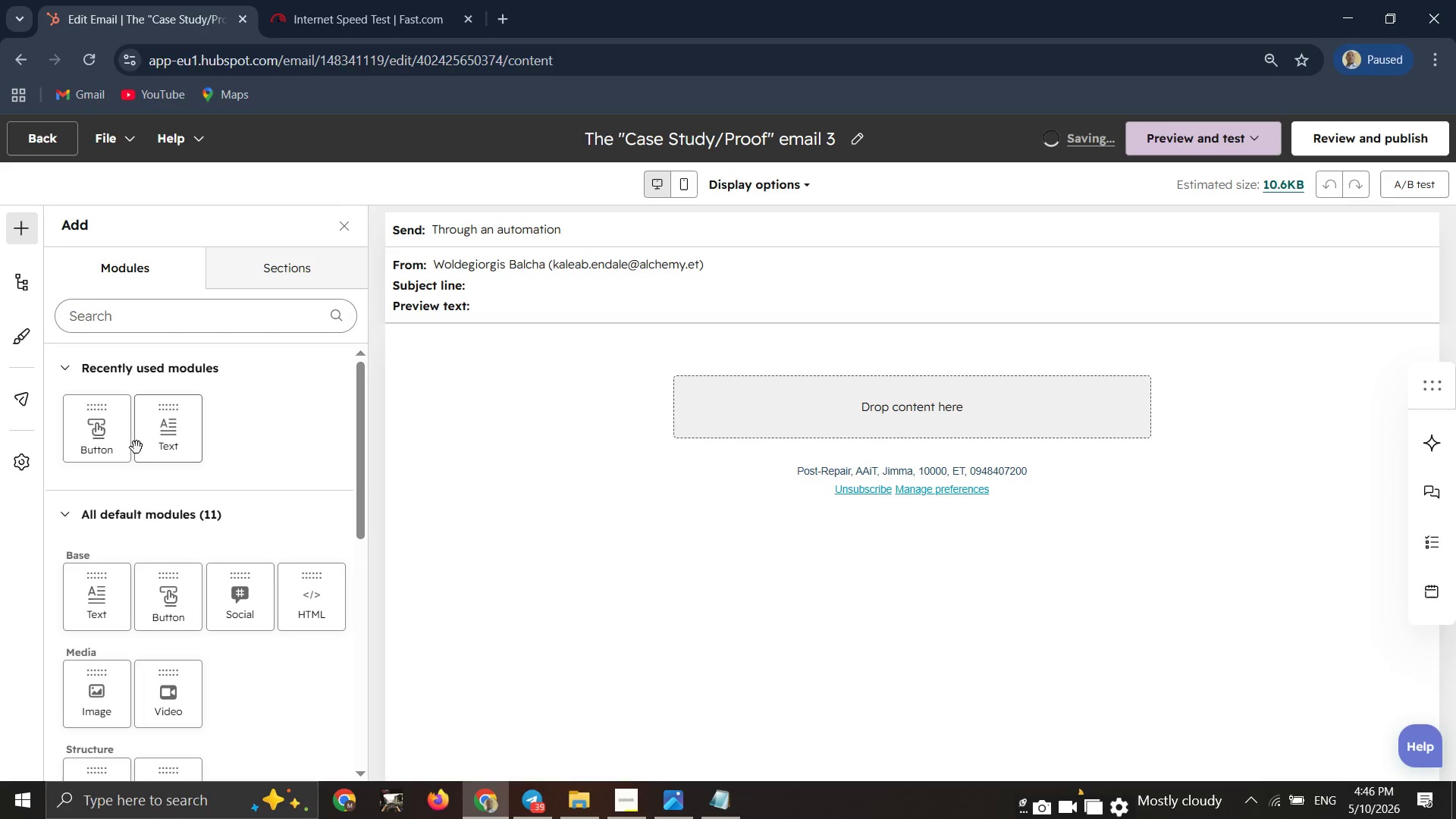 
left_click_drag(start_coordinate=[156, 444], to_coordinate=[934, 405])
 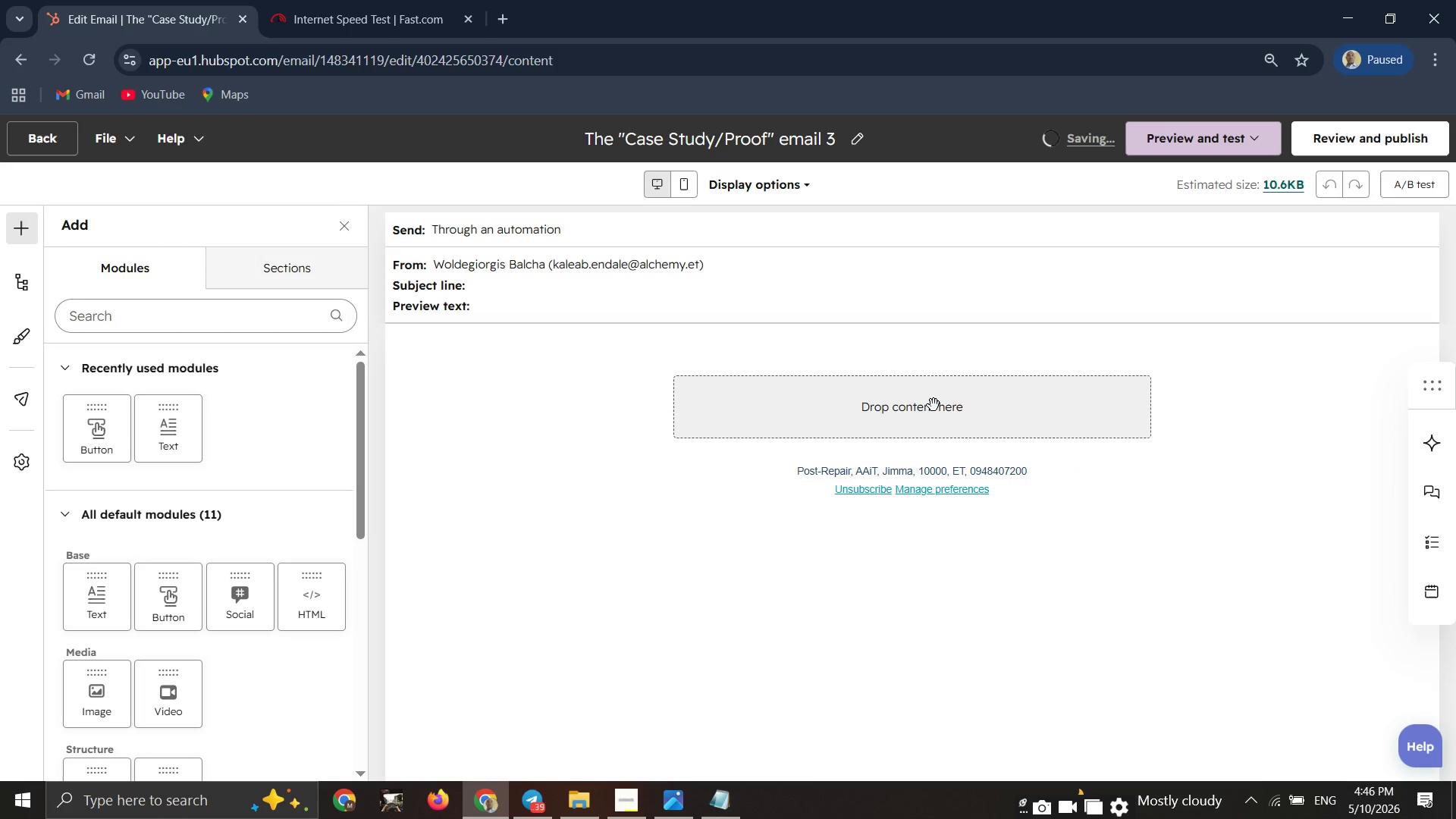 
double_click([934, 405])
 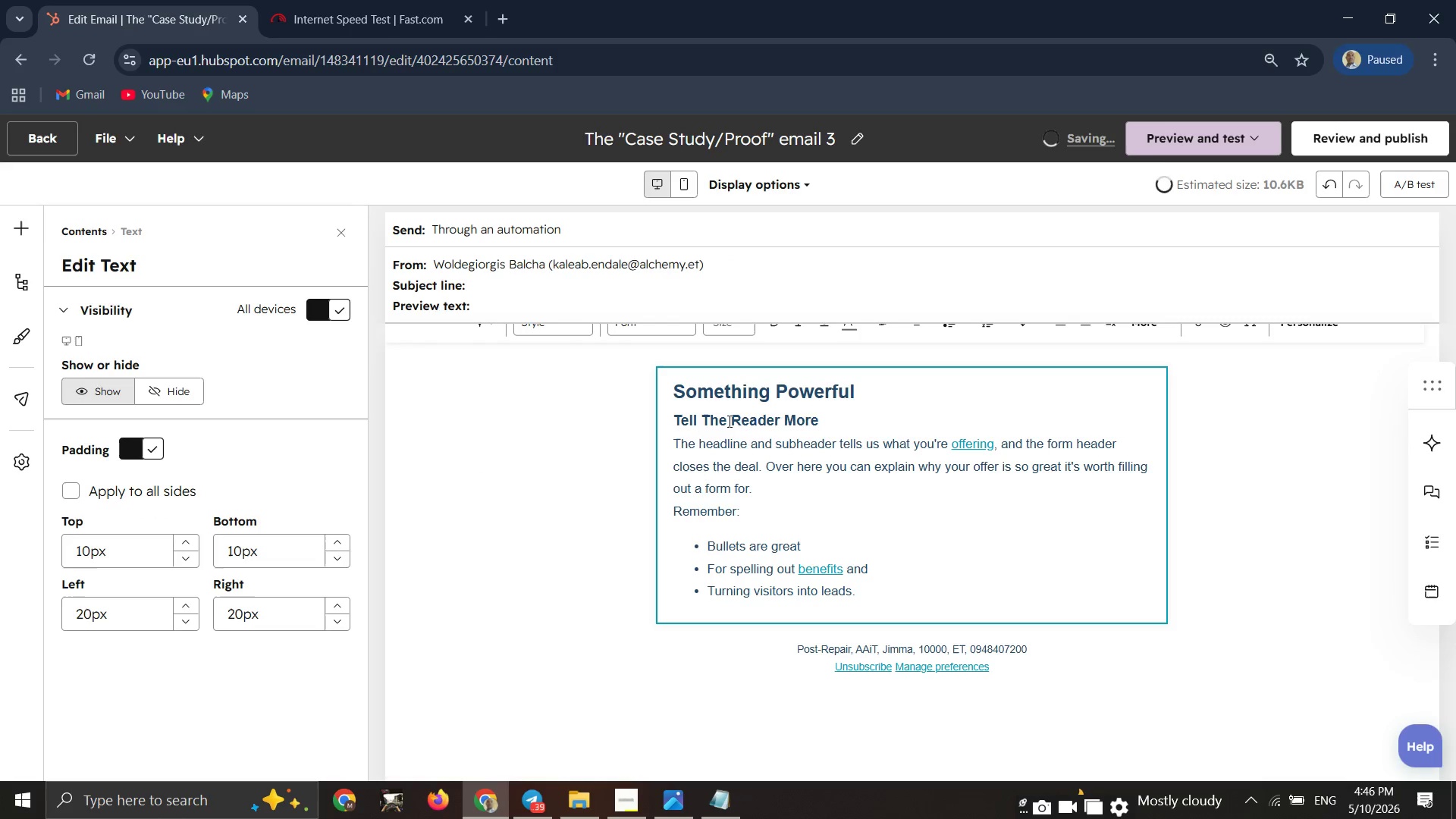 
left_click([789, 469])
 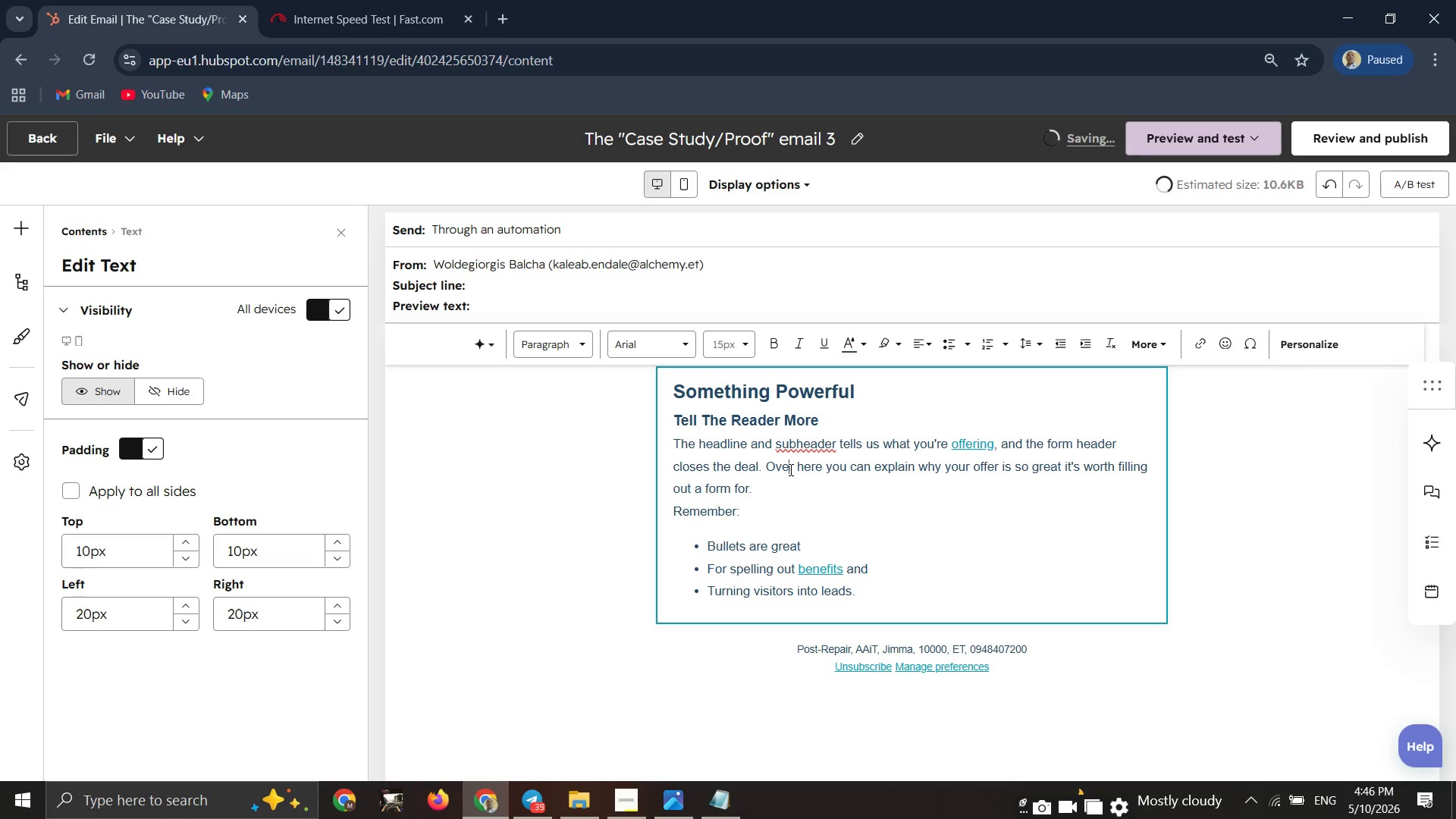 
key(Control+A)
 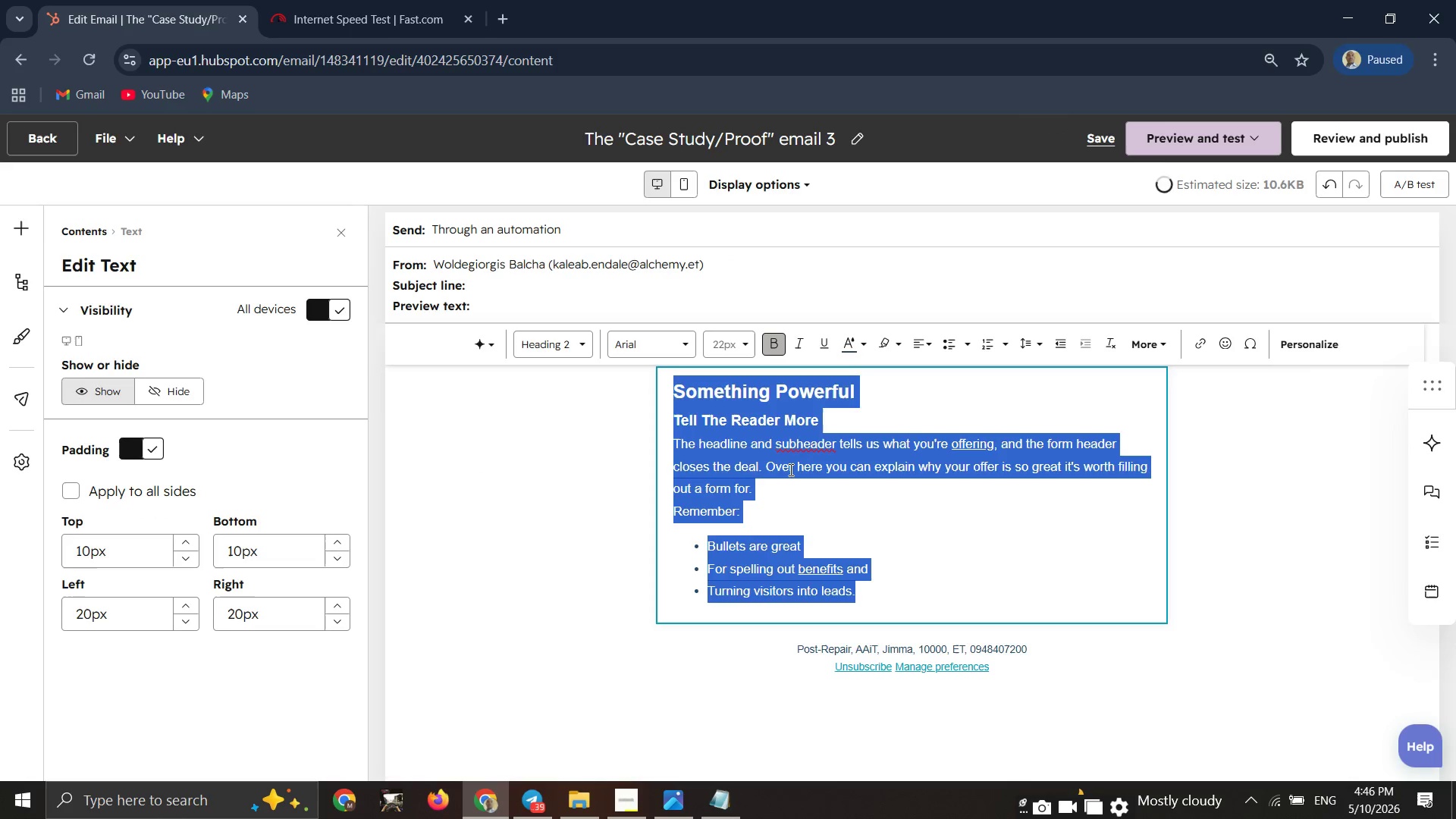 
key(Backspace)
 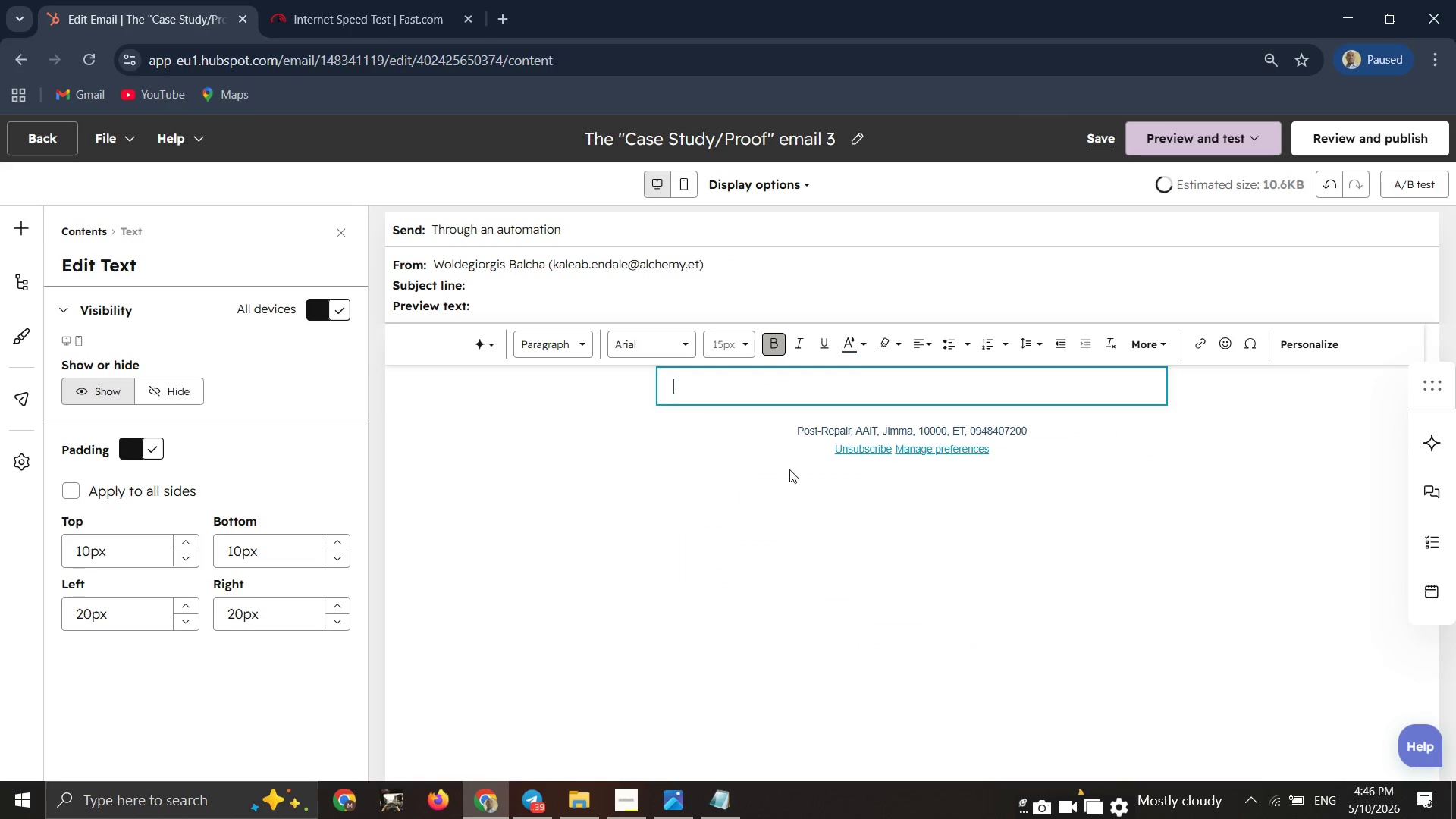 
key(Backspace)
 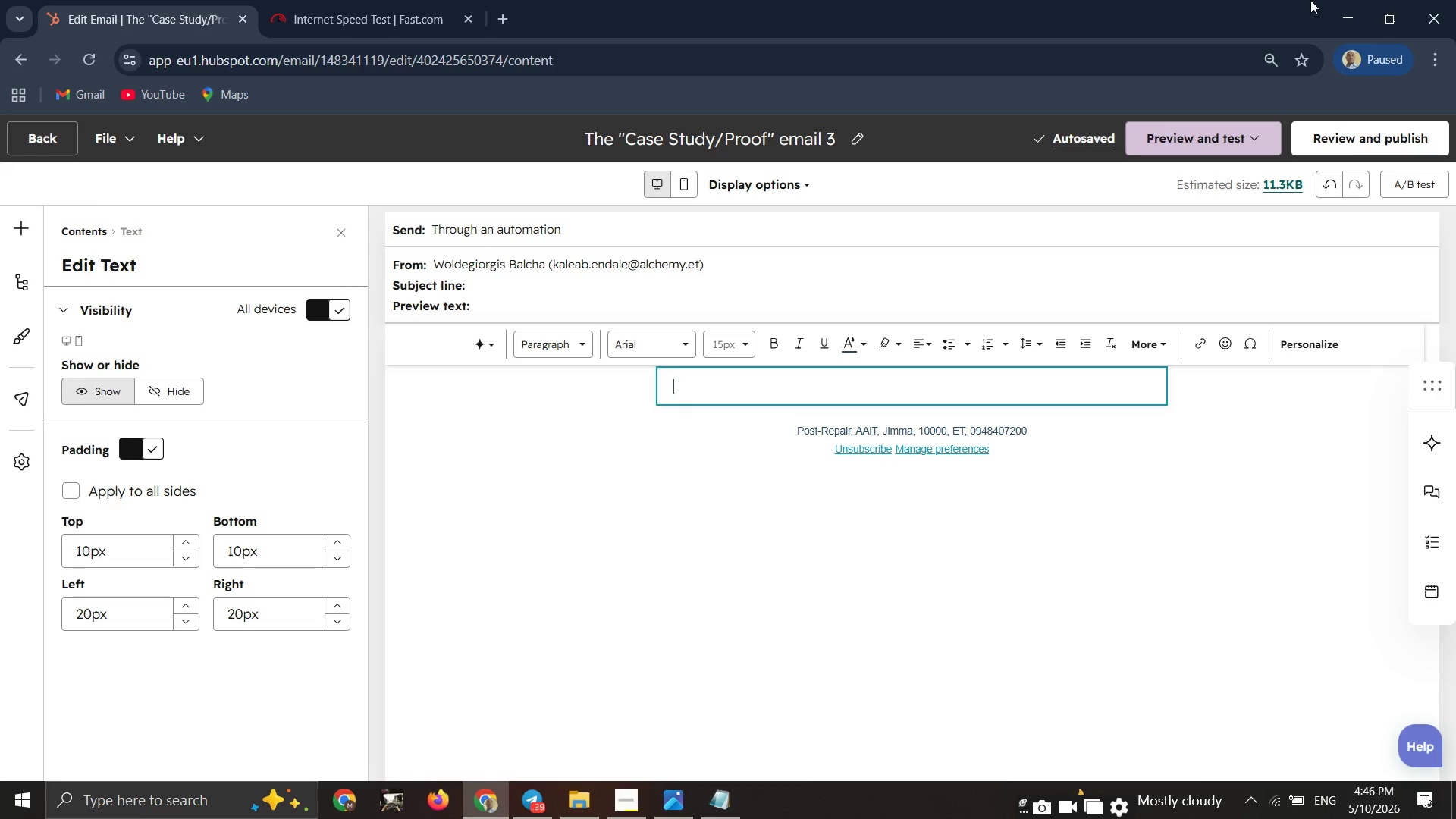 
wait(7.25)
 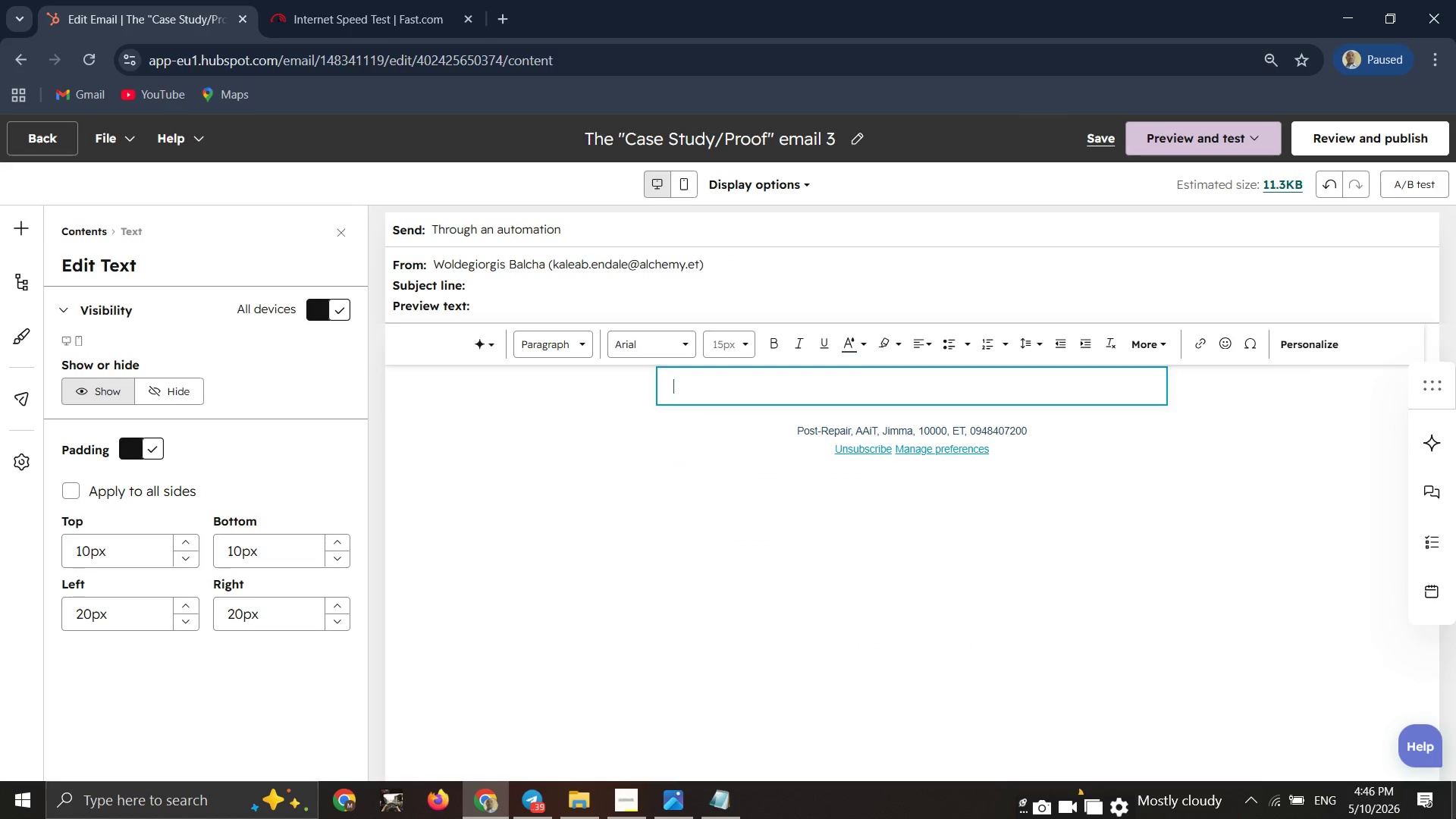 
key(CapsLock)
 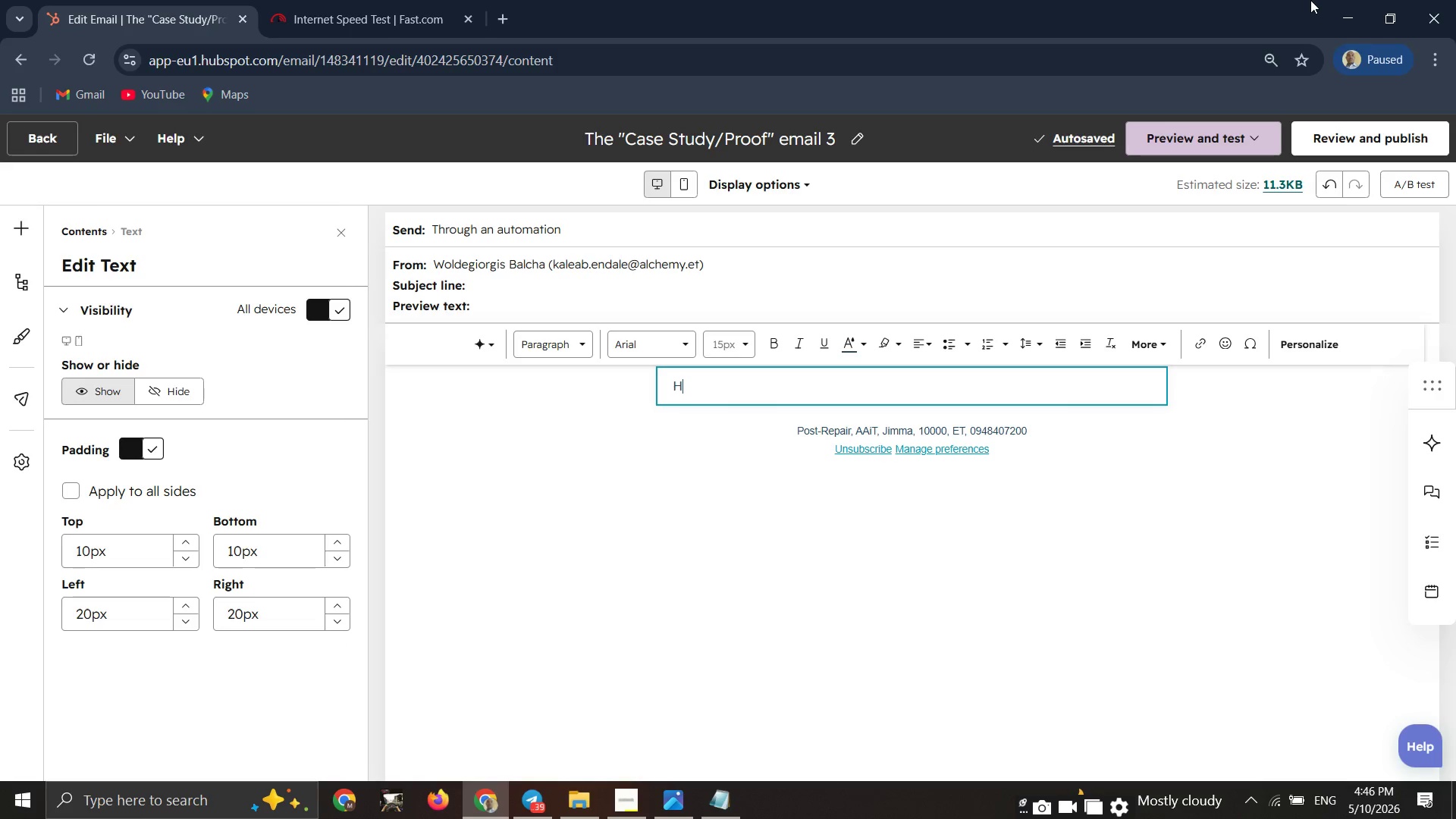 
key(H)
 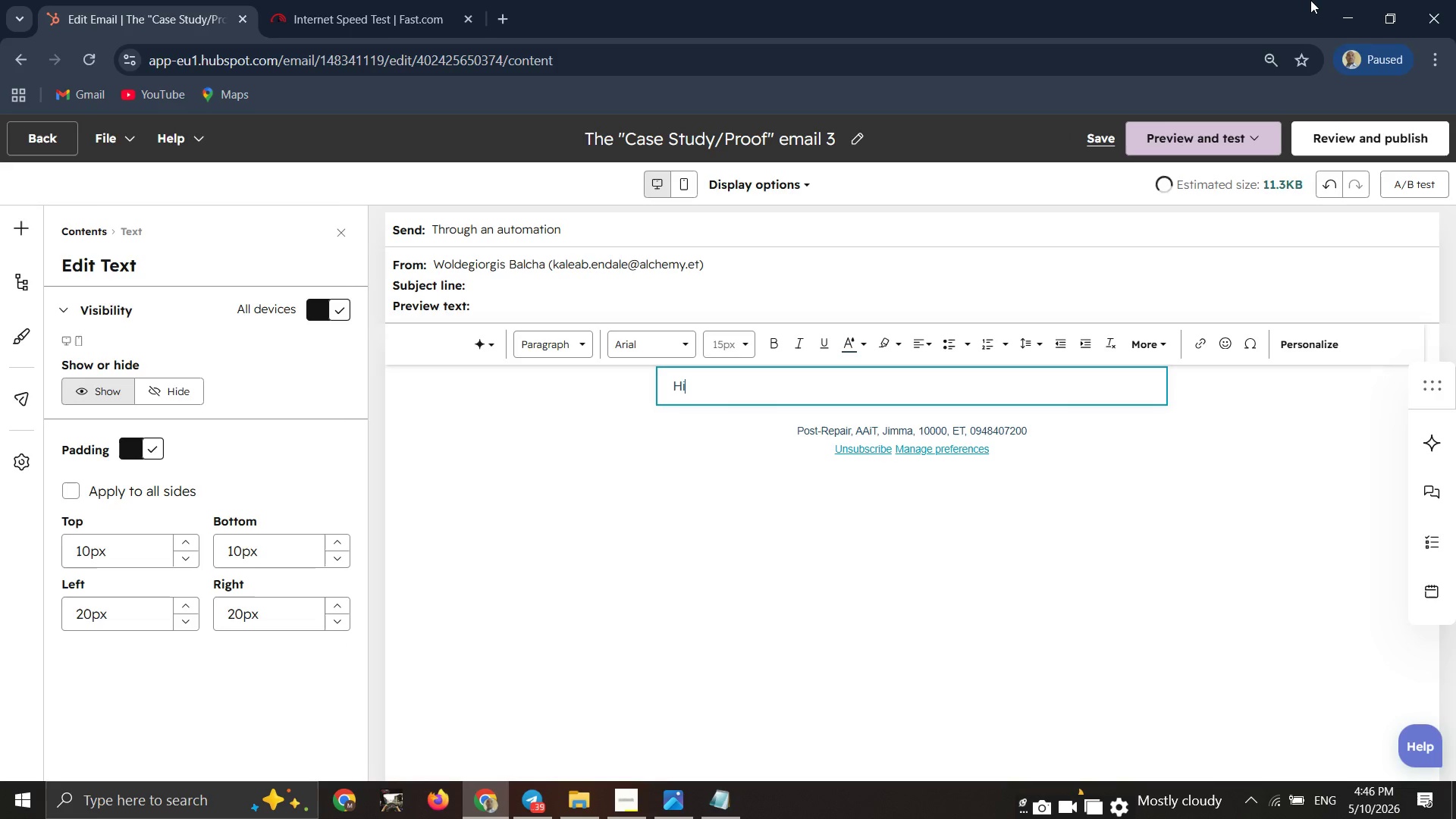 
key(CapsLock)
 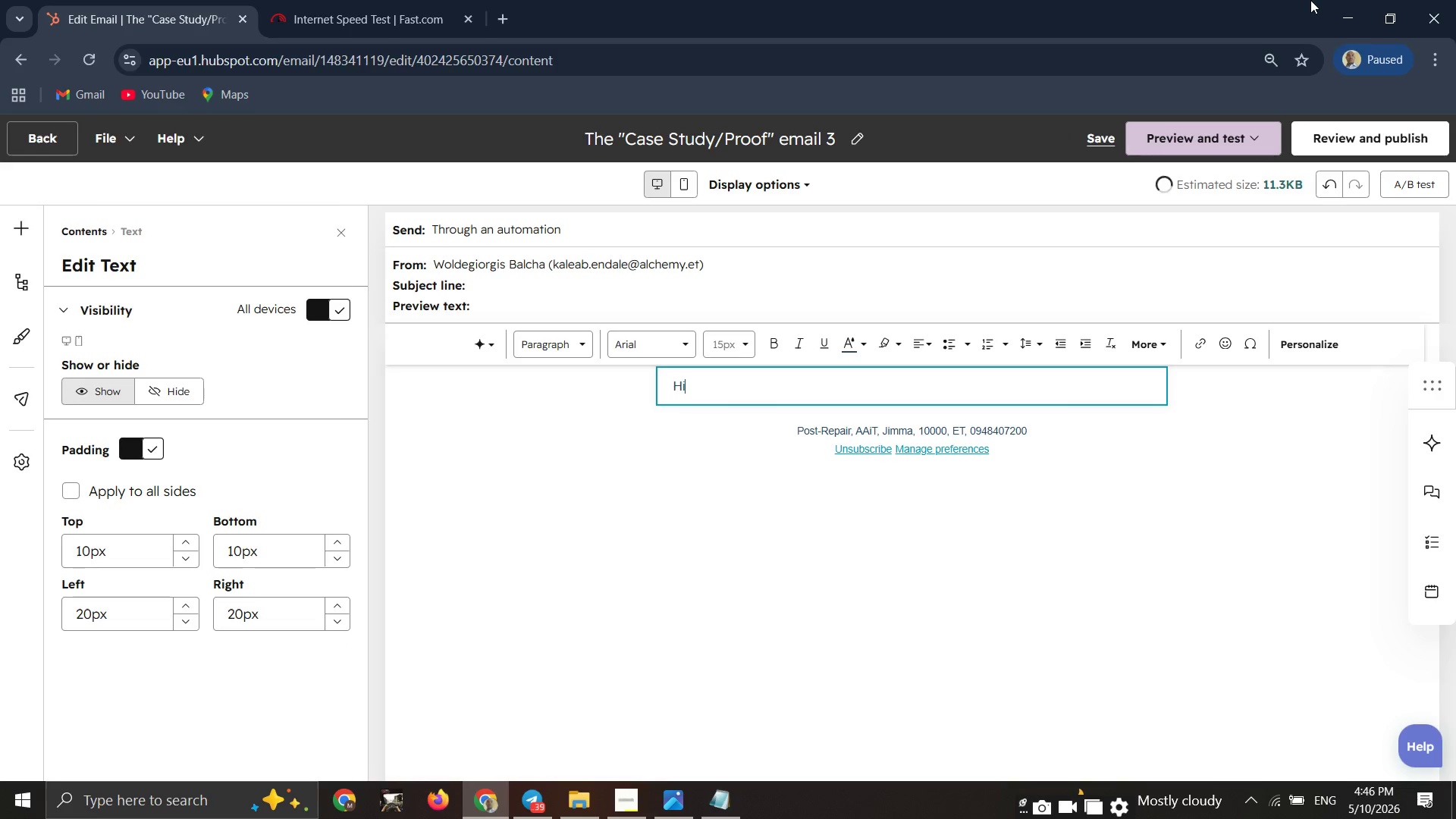 
key(I)
 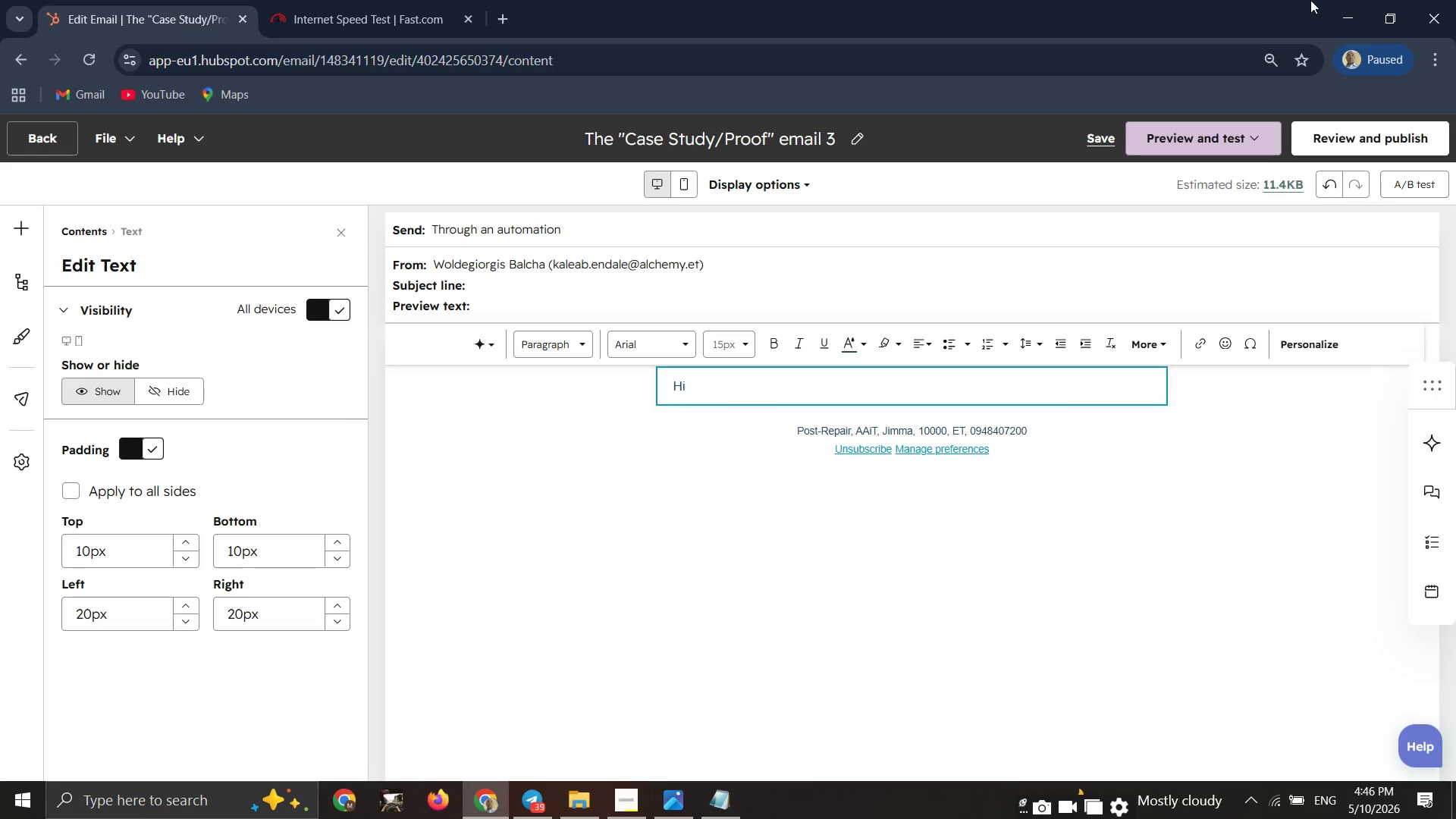 
key(Space)
 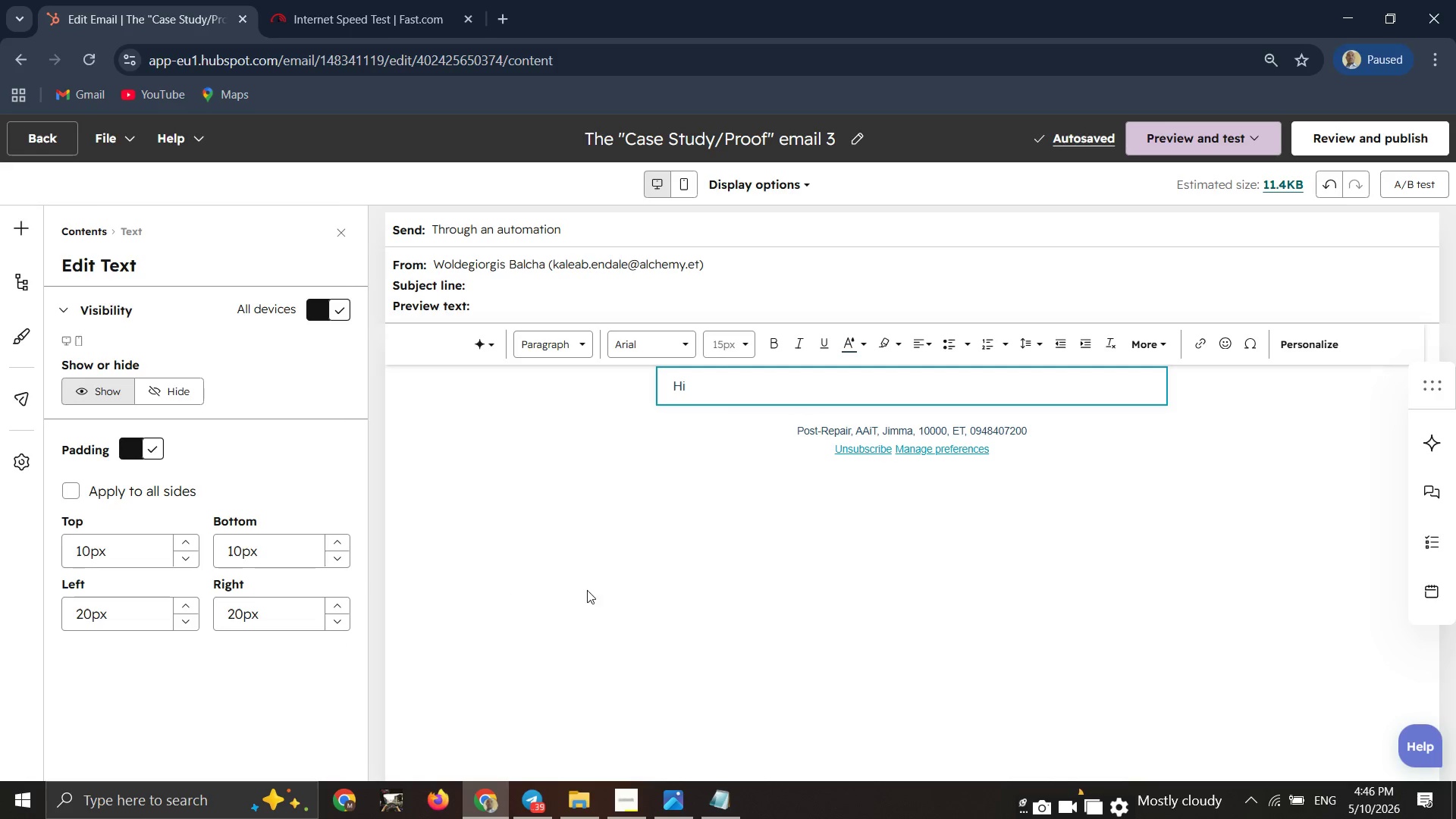 
wait(7.98)
 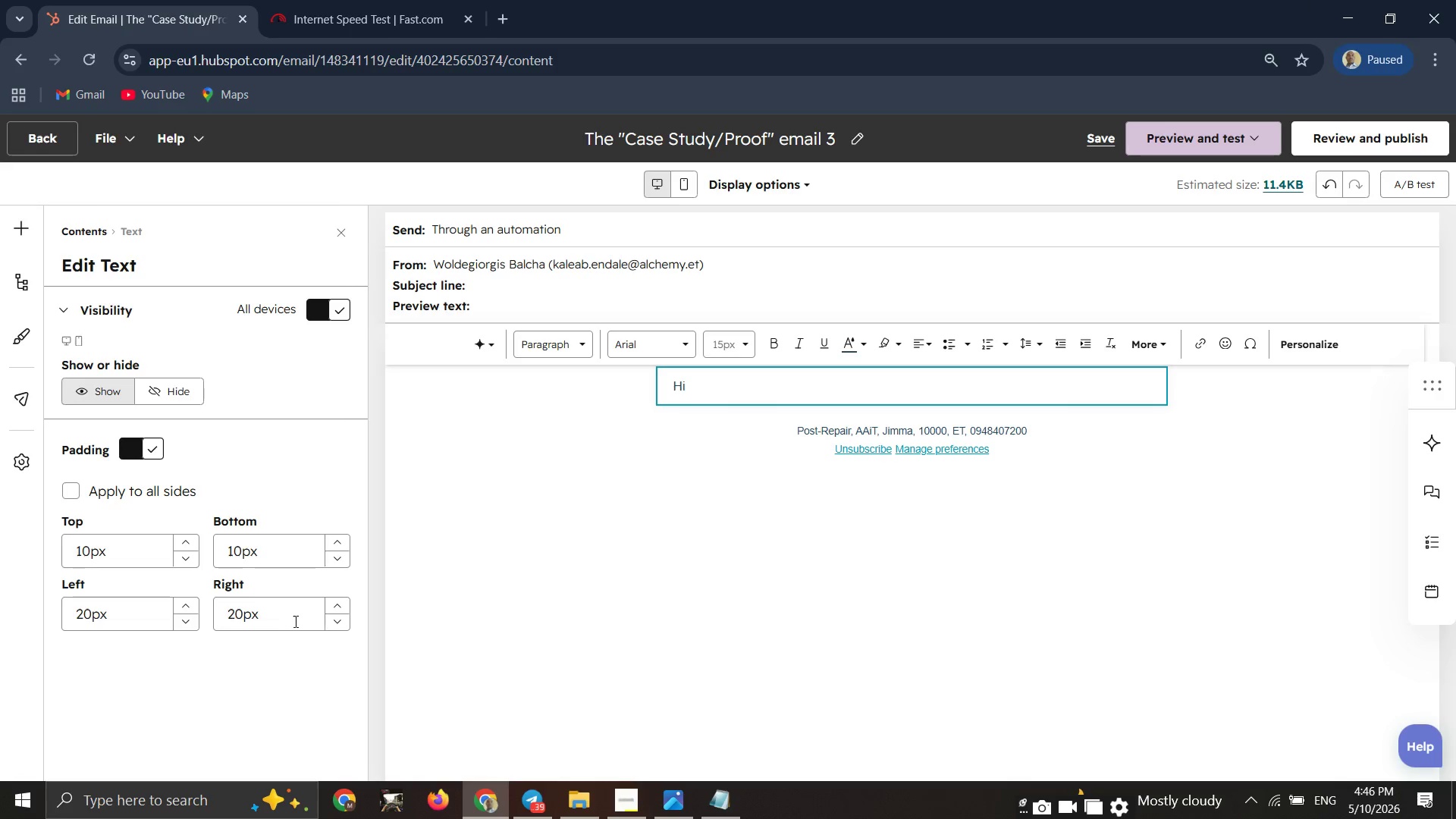 
left_click([1307, 347])
 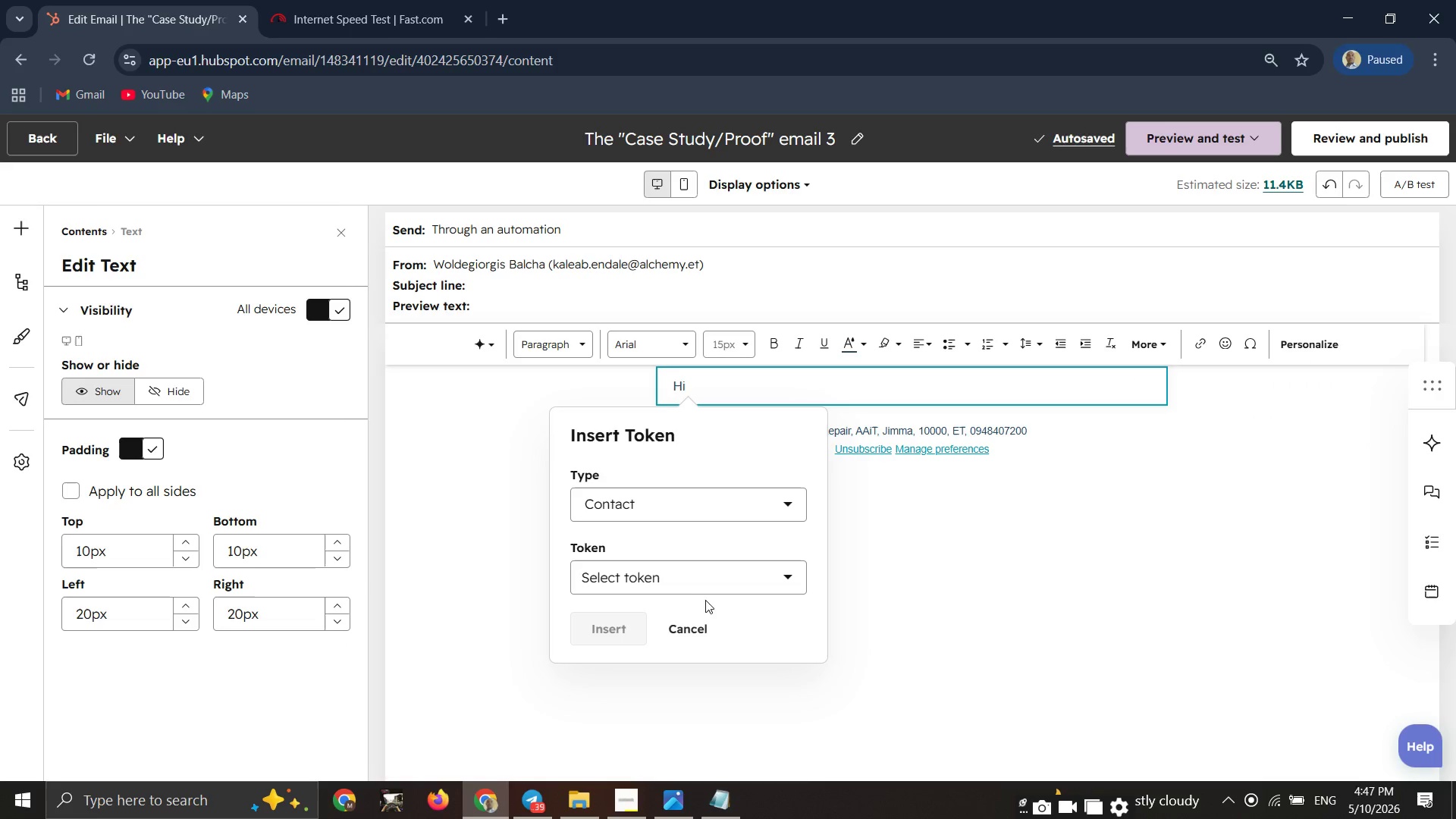 
left_click([704, 582])
 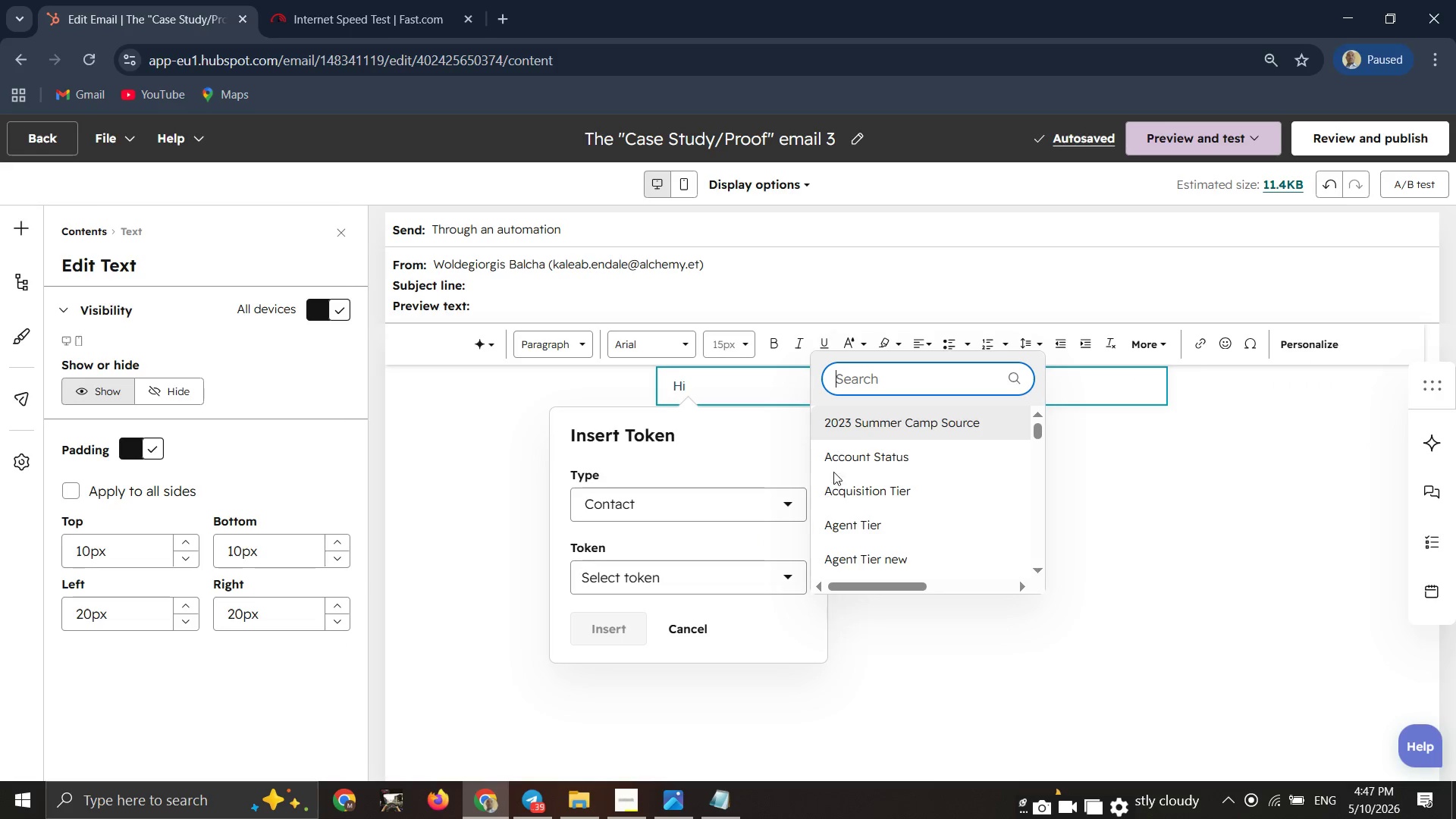 
left_click([877, 383])
 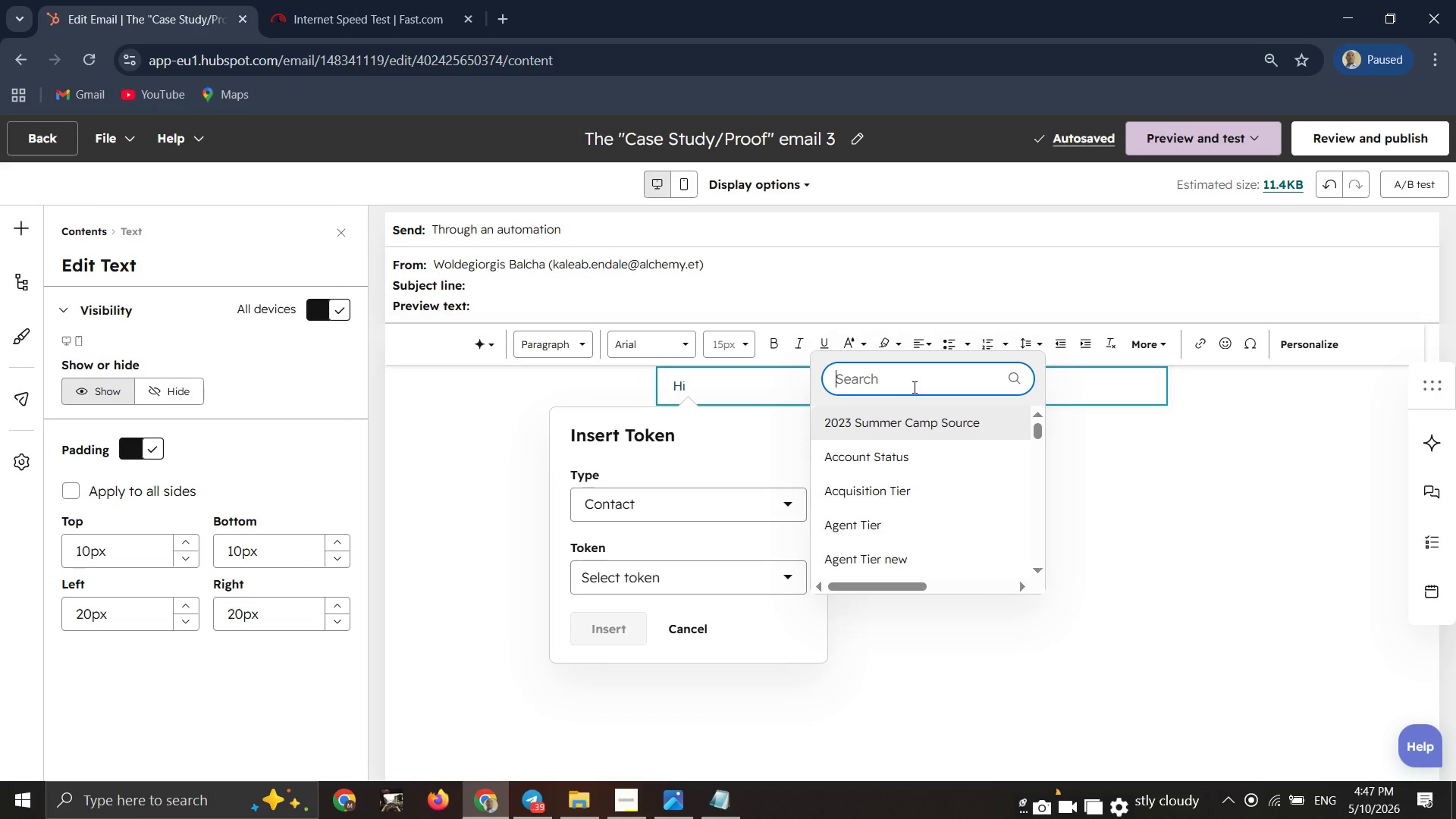 
wait(5.88)
 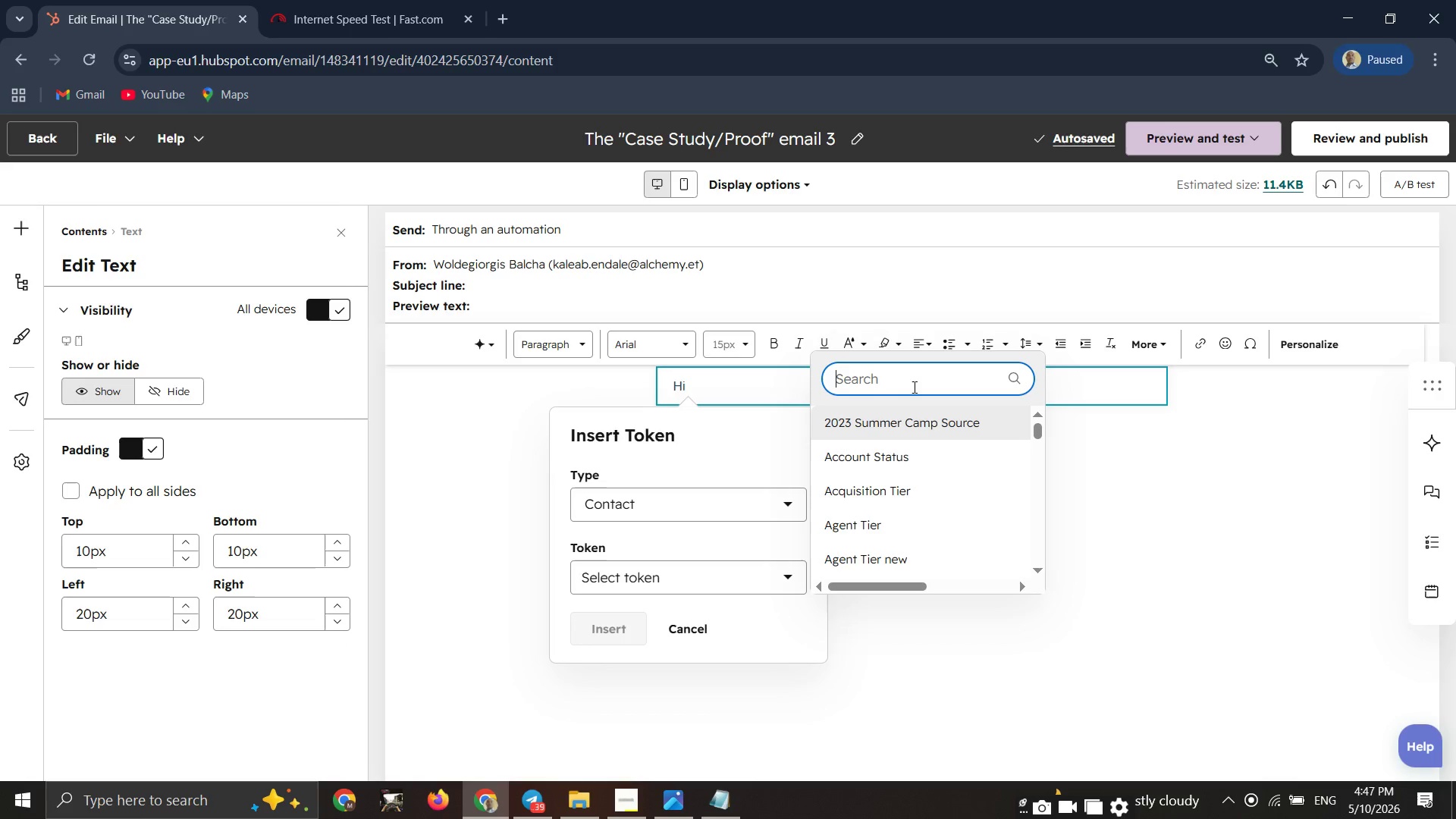 
type(ful)
 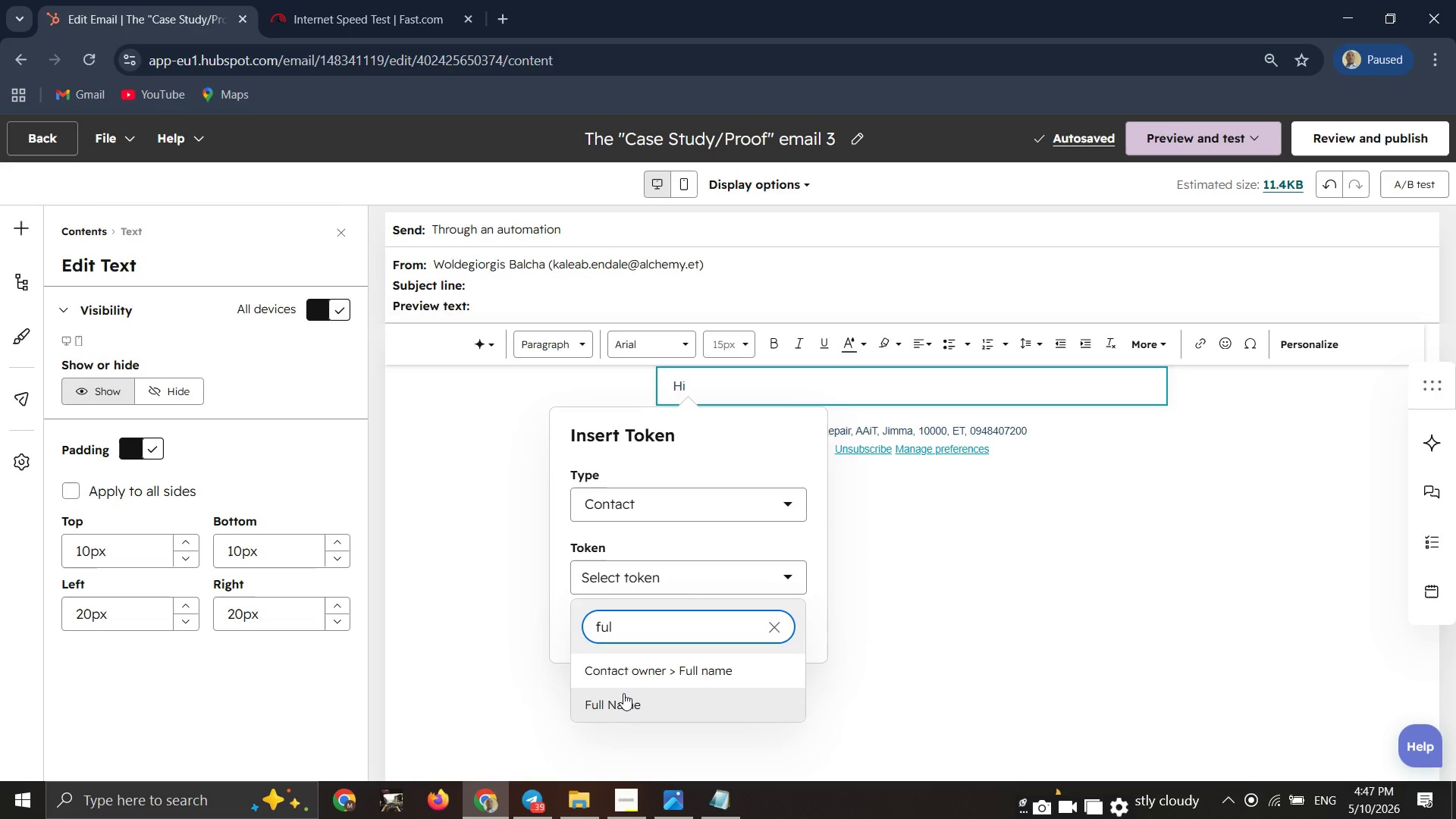 
left_click([623, 693])
 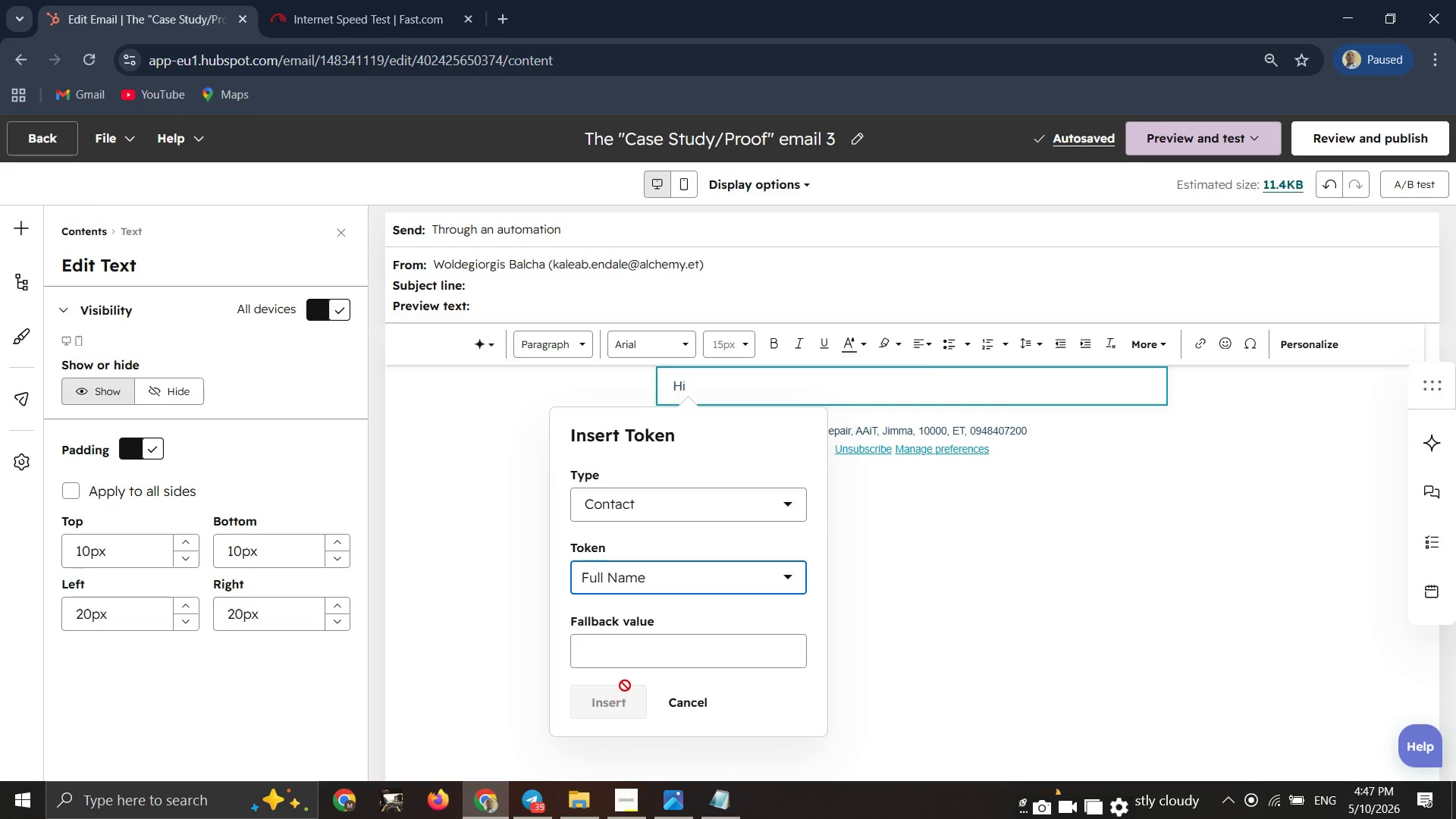 
key(Space)
 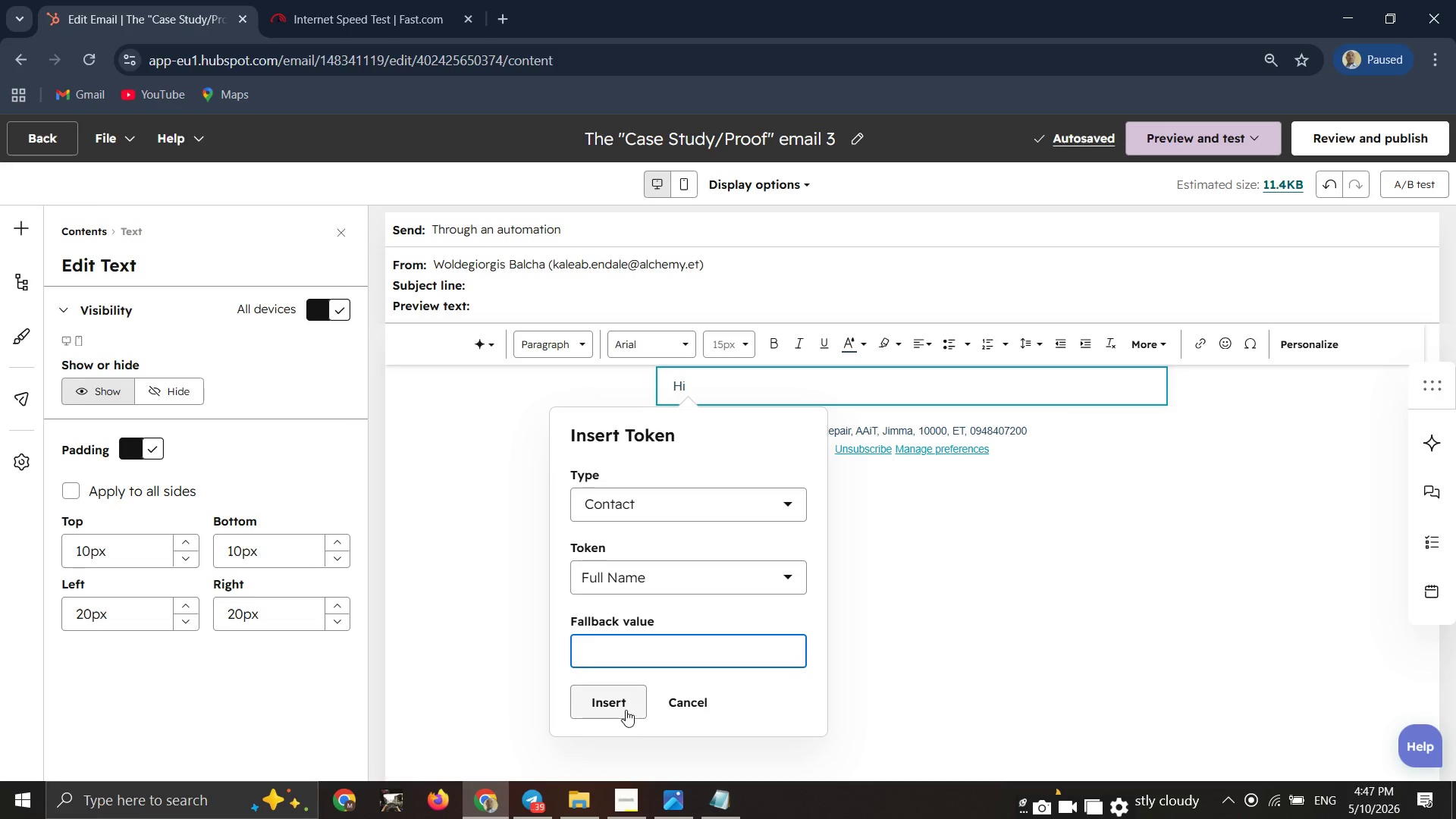 
left_click([626, 710])
 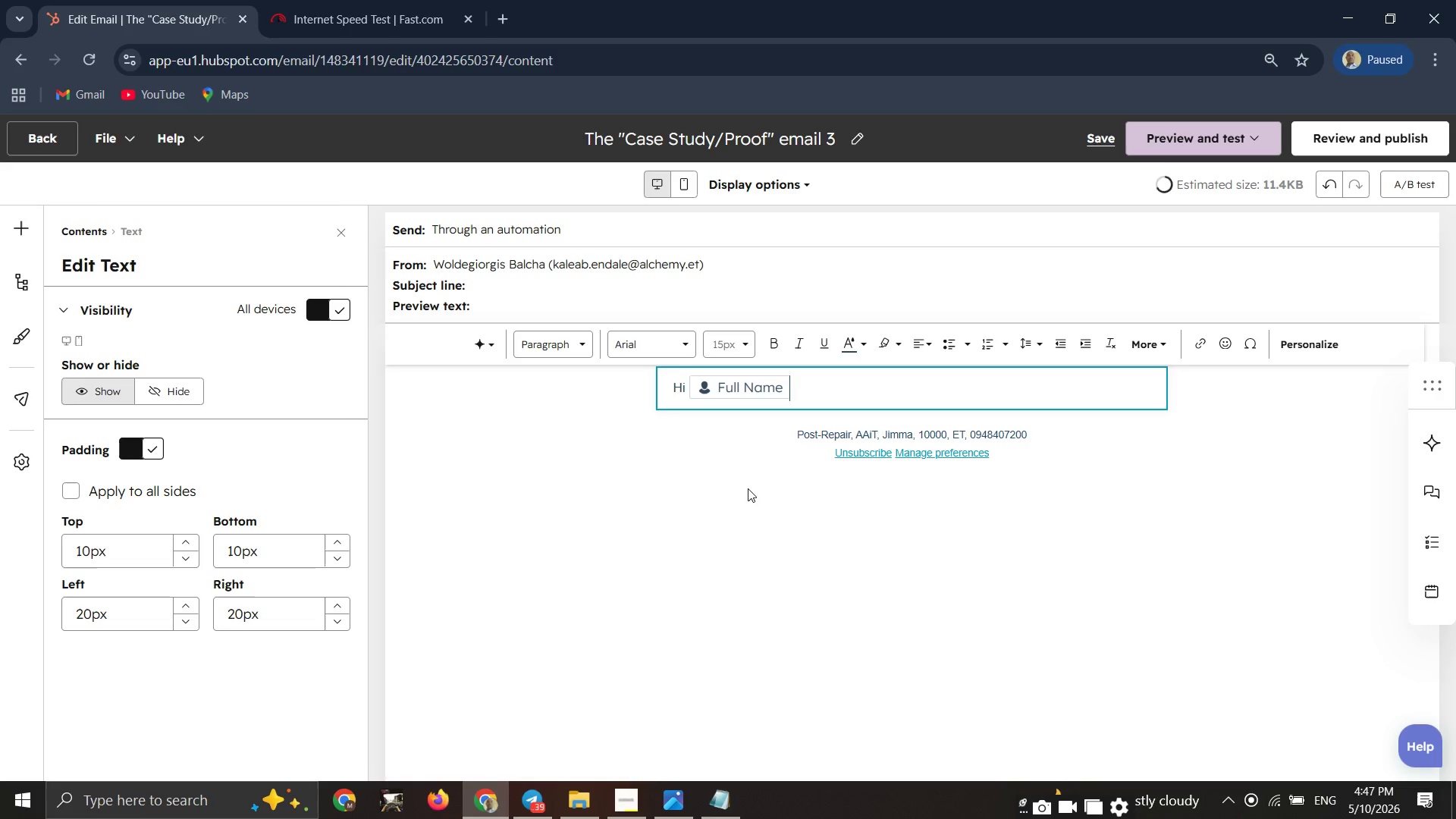 
key(Alt+AltRight)
 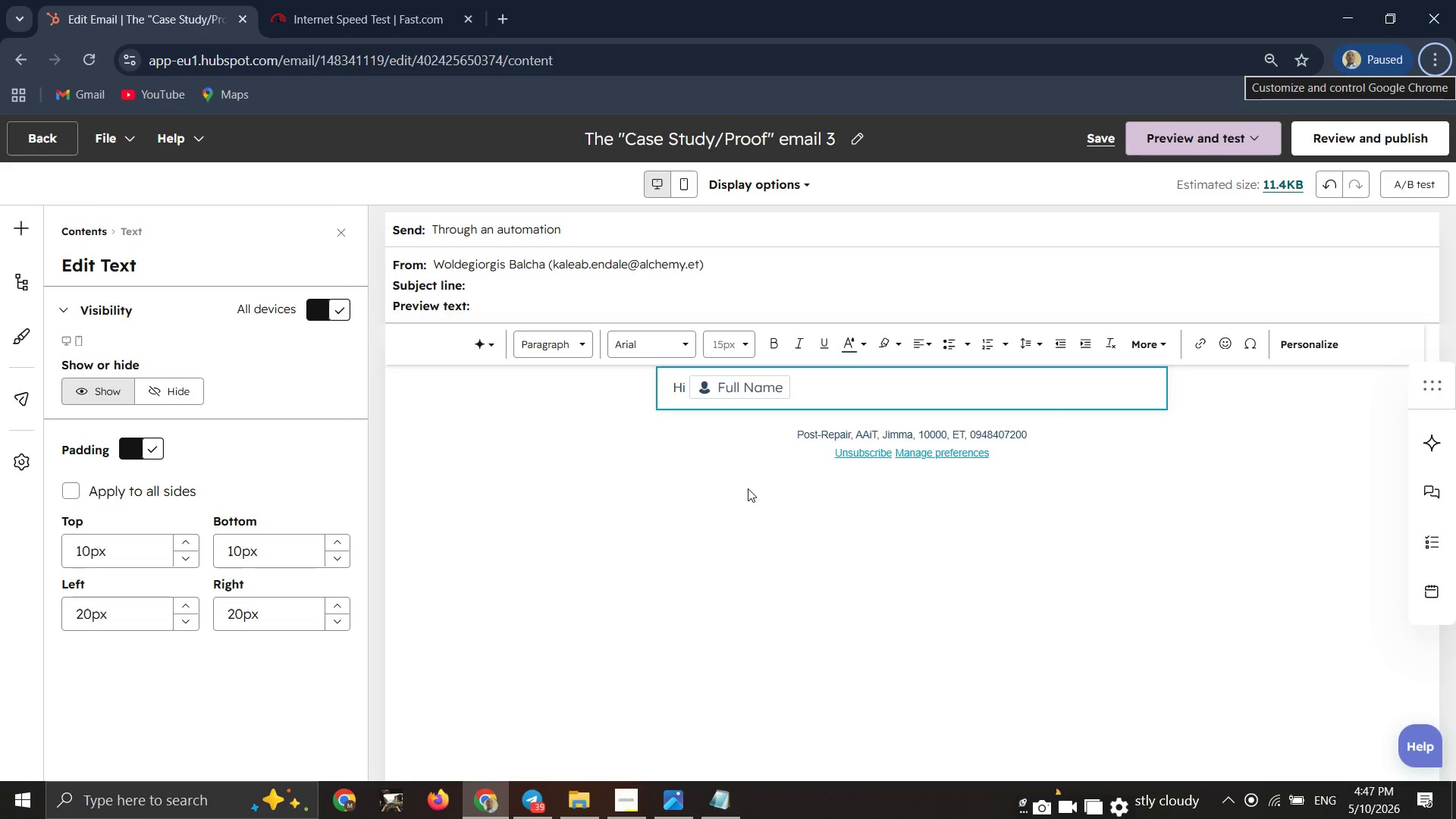 
key(Comma)
 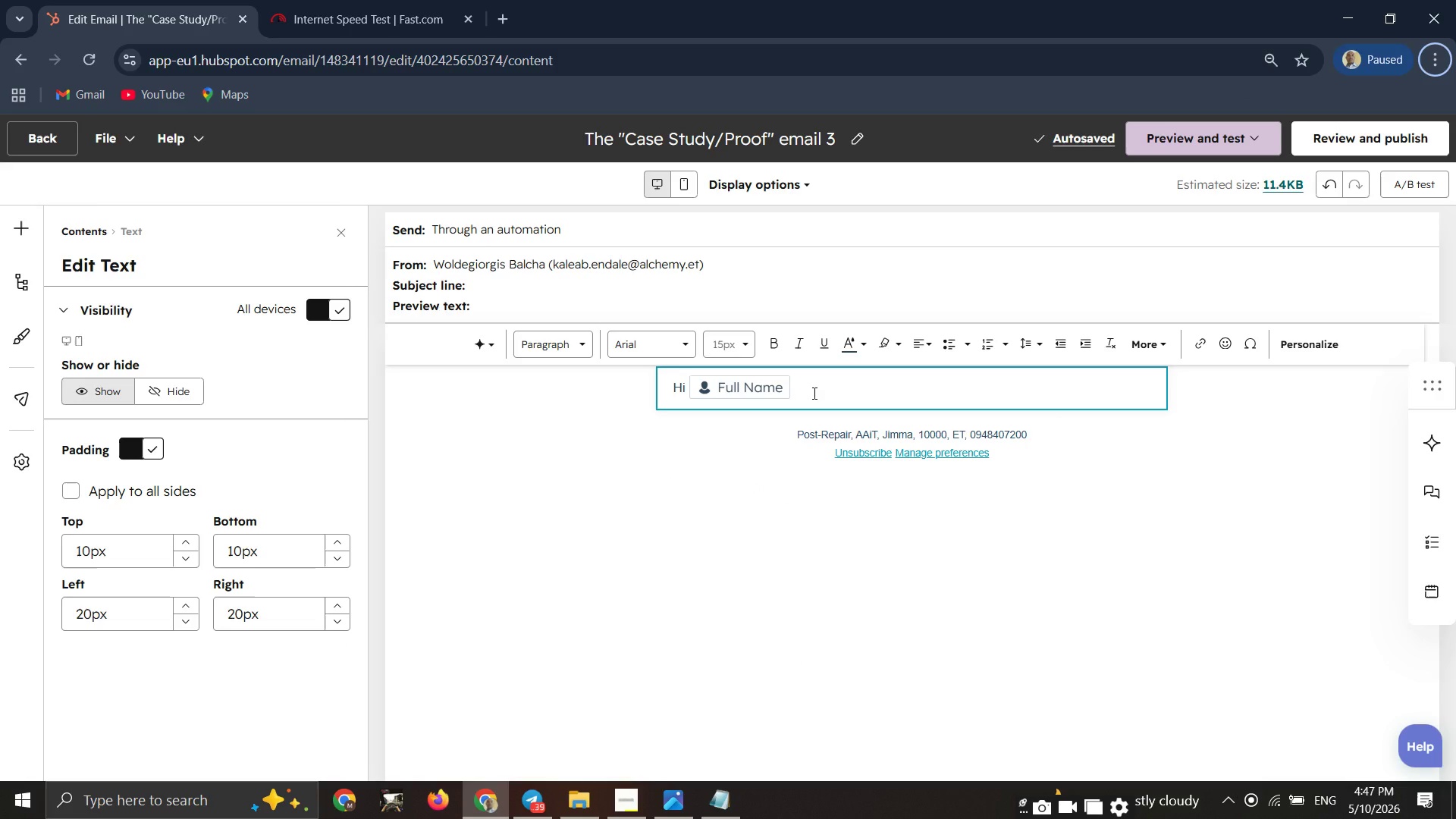 
left_click([813, 393])
 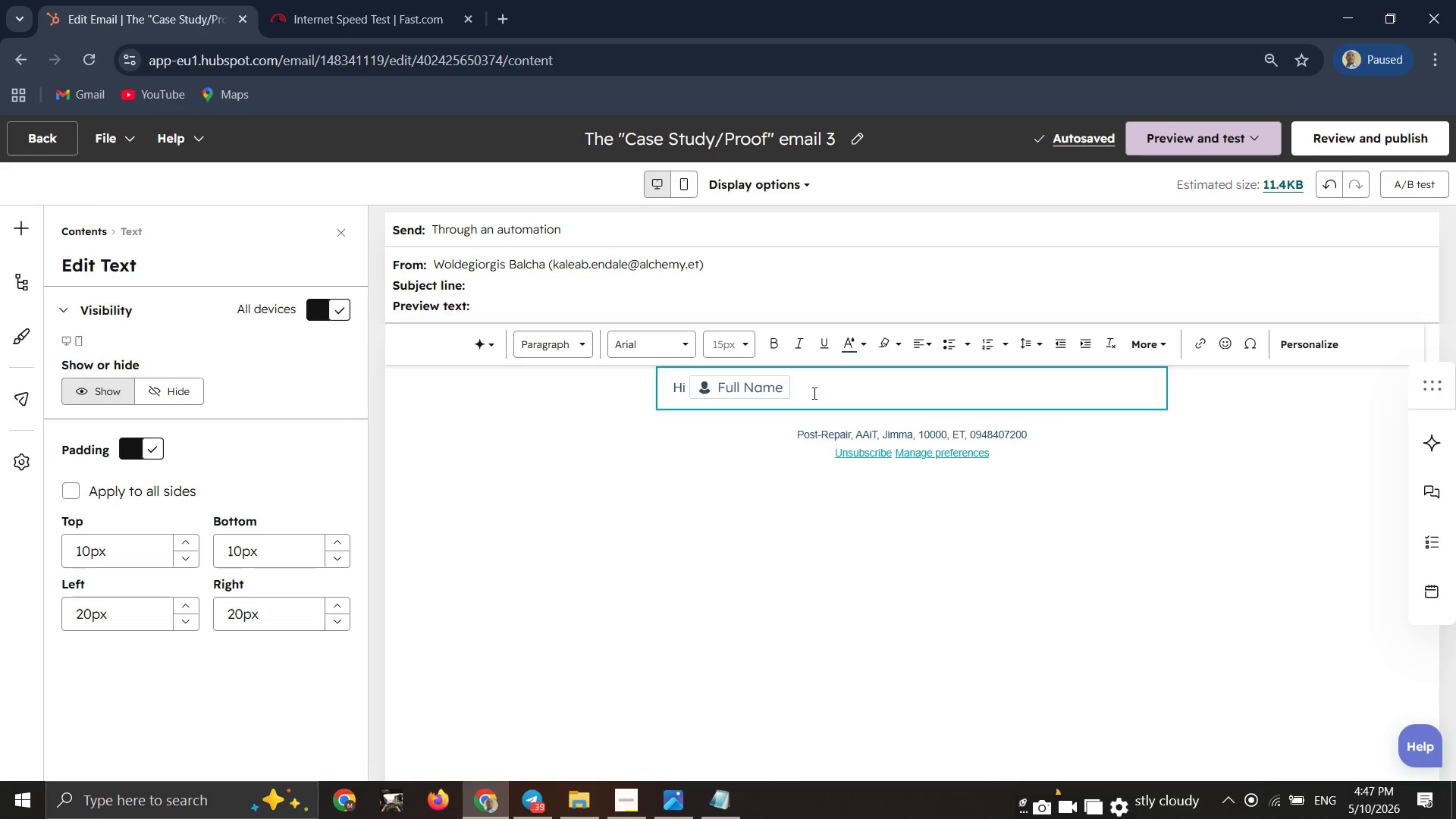 
key(Comma)
 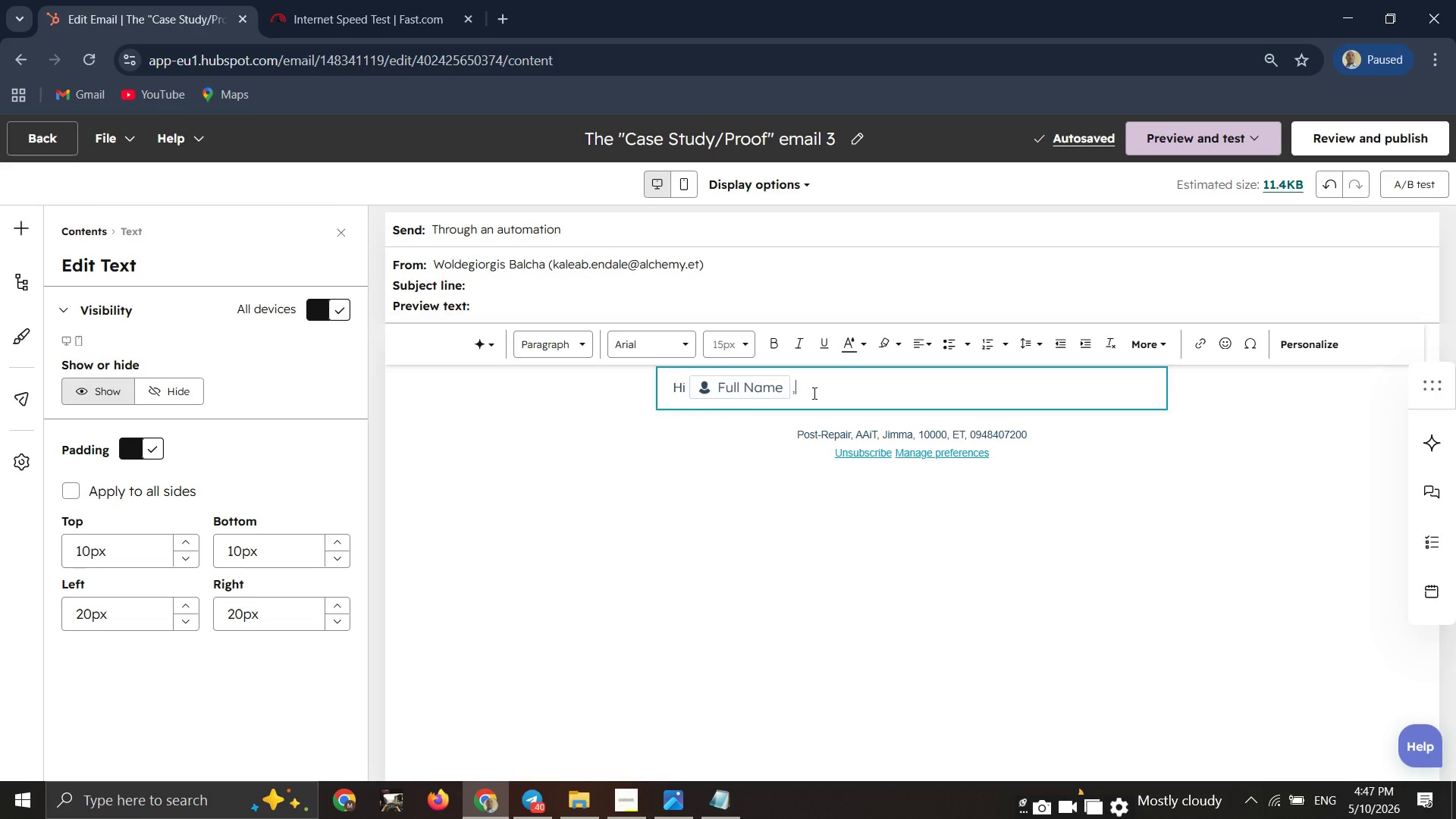 
wait(38.05)
 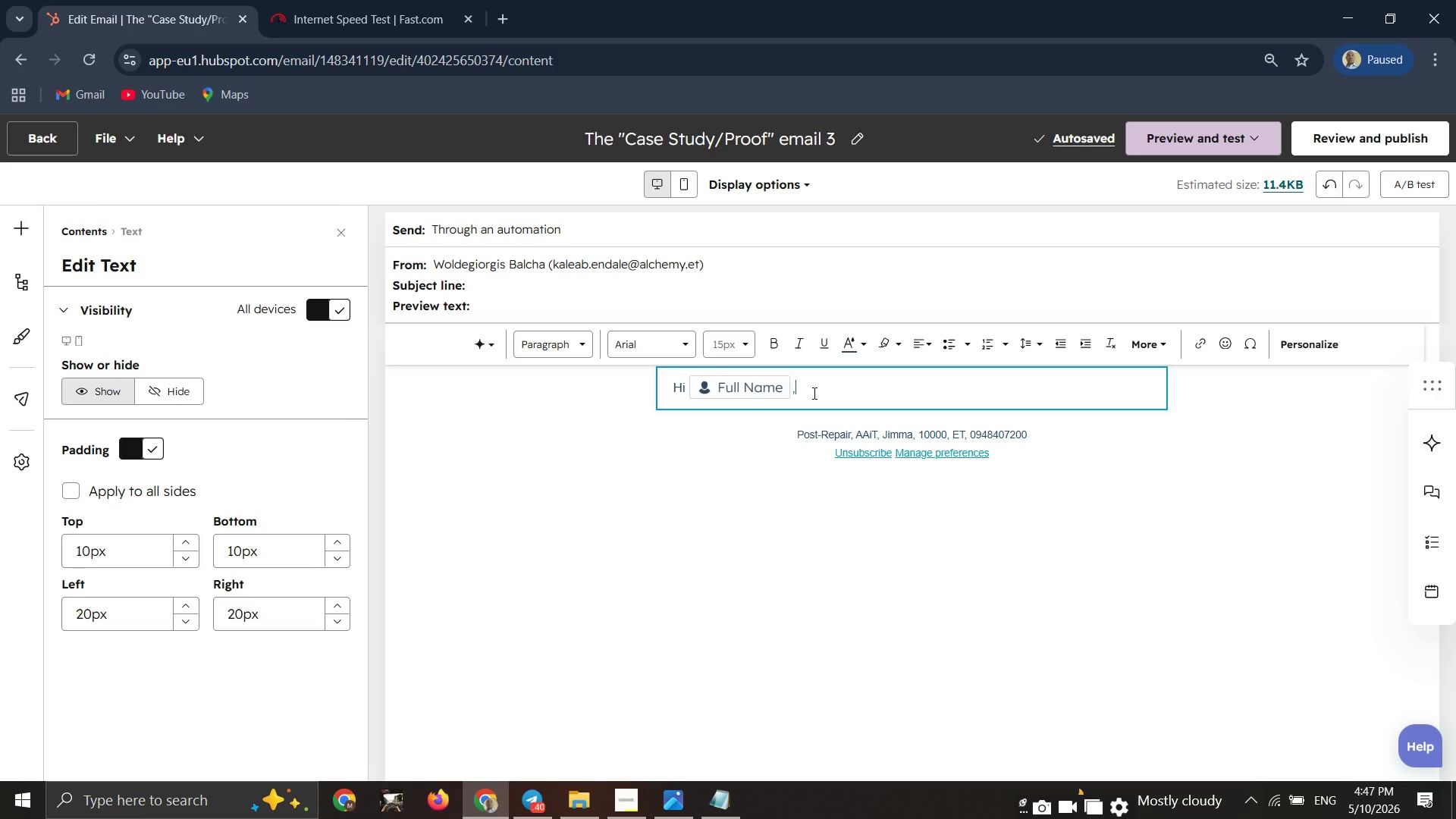 
key(Enter)
 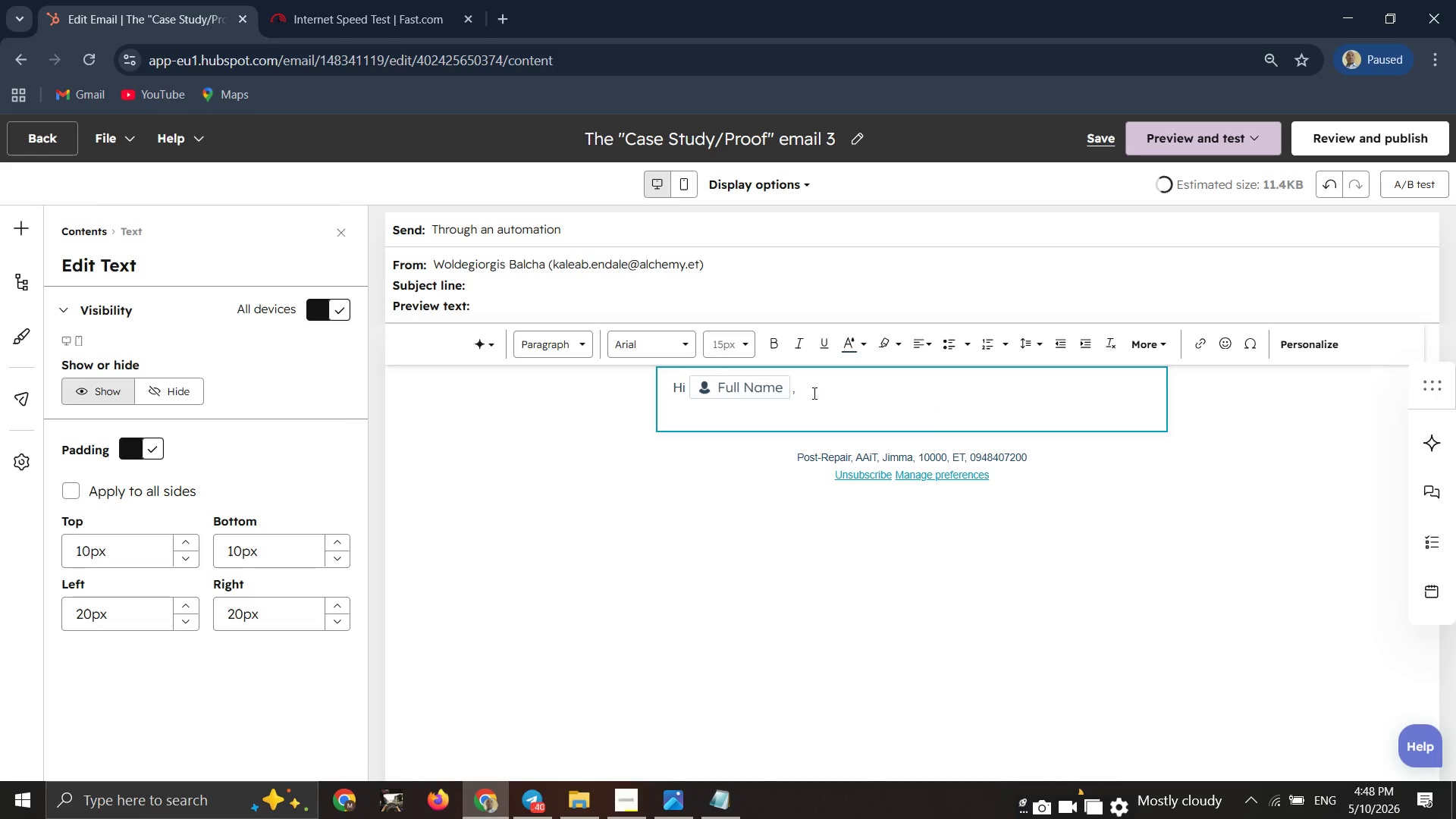 
type(I wanted to share a quick)
 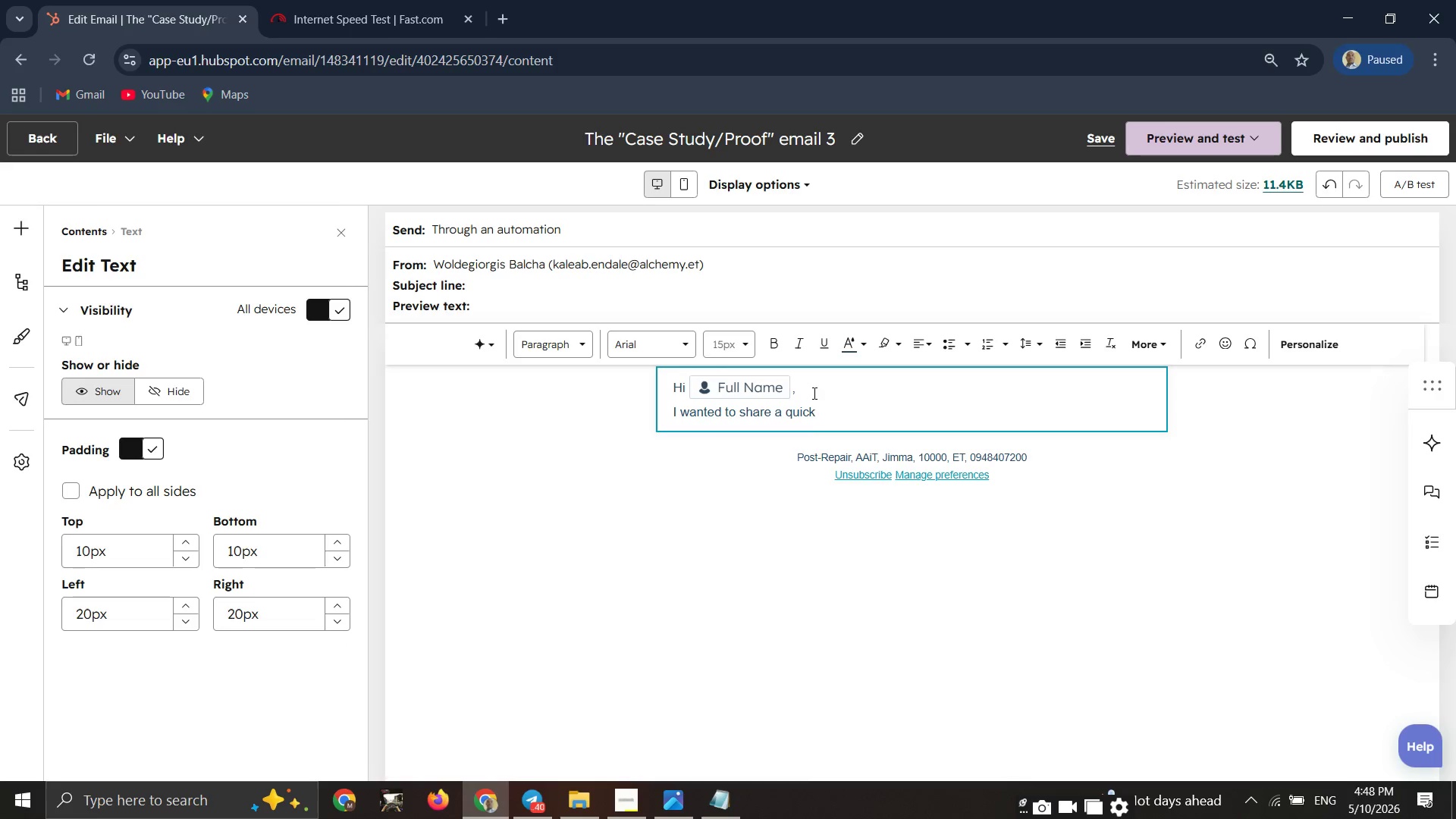 
type( story. Last quarter, )
 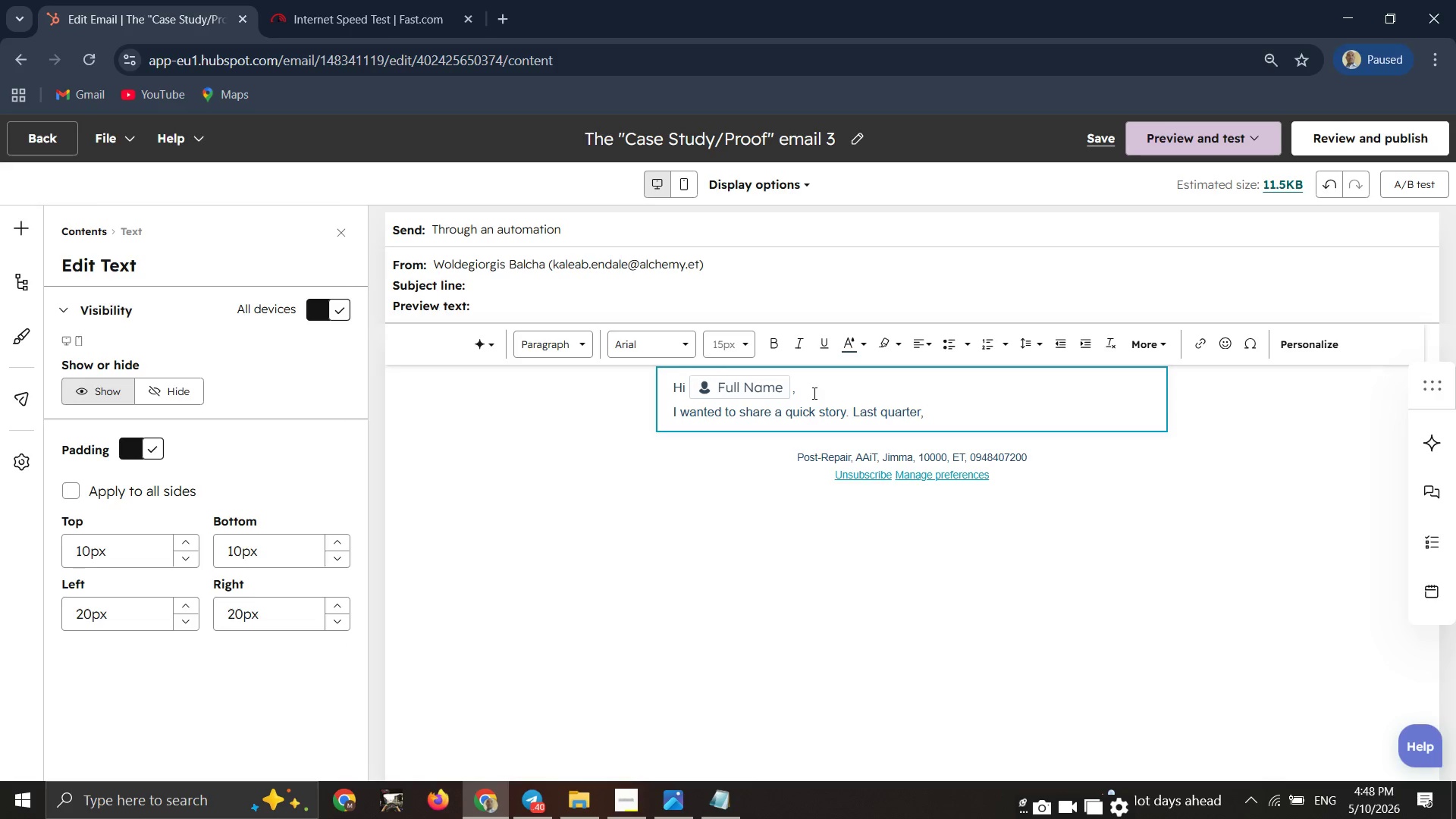 
type(we worked with a client who started with an SEO)
 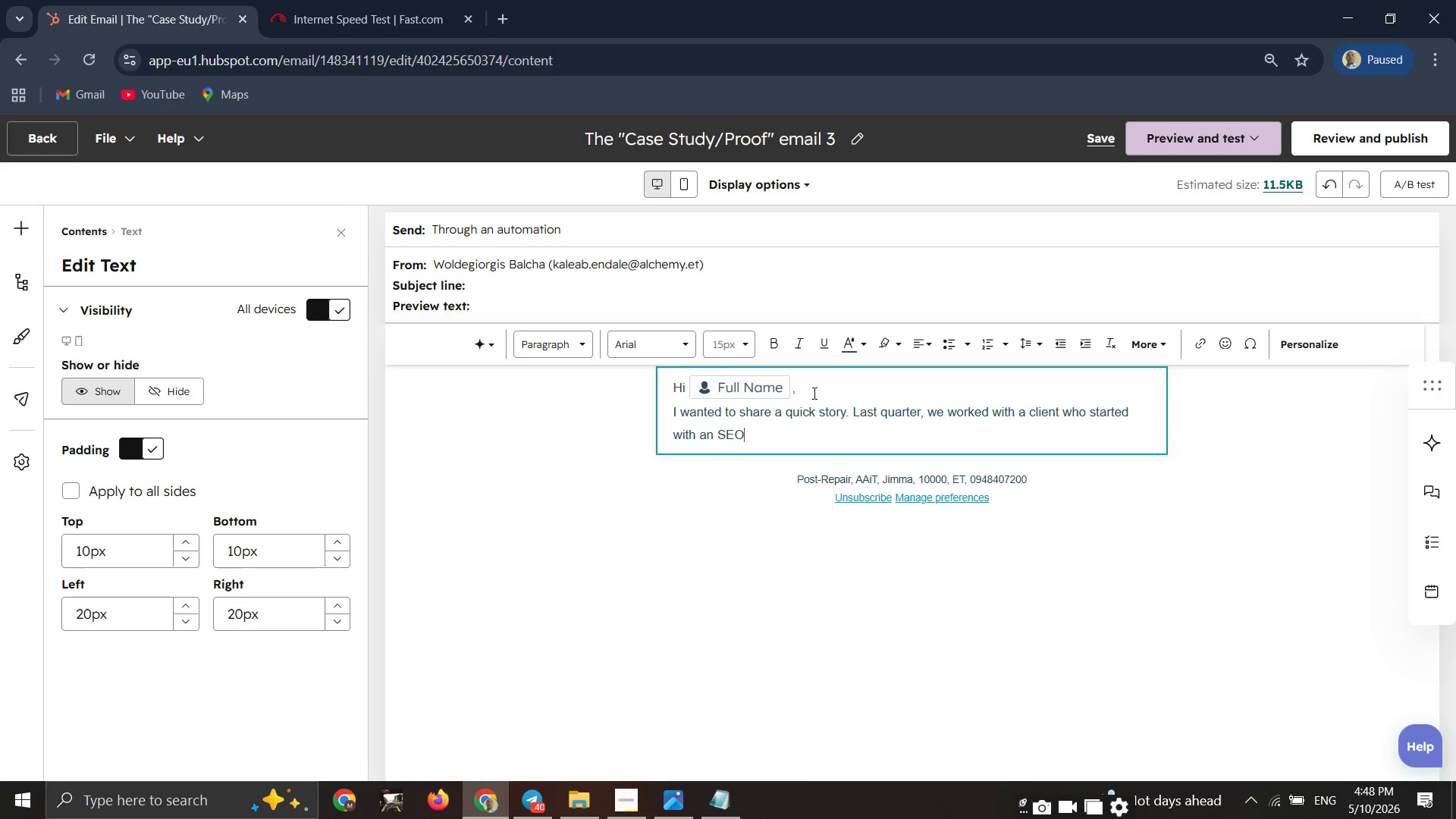 
type( Audit Score of )
 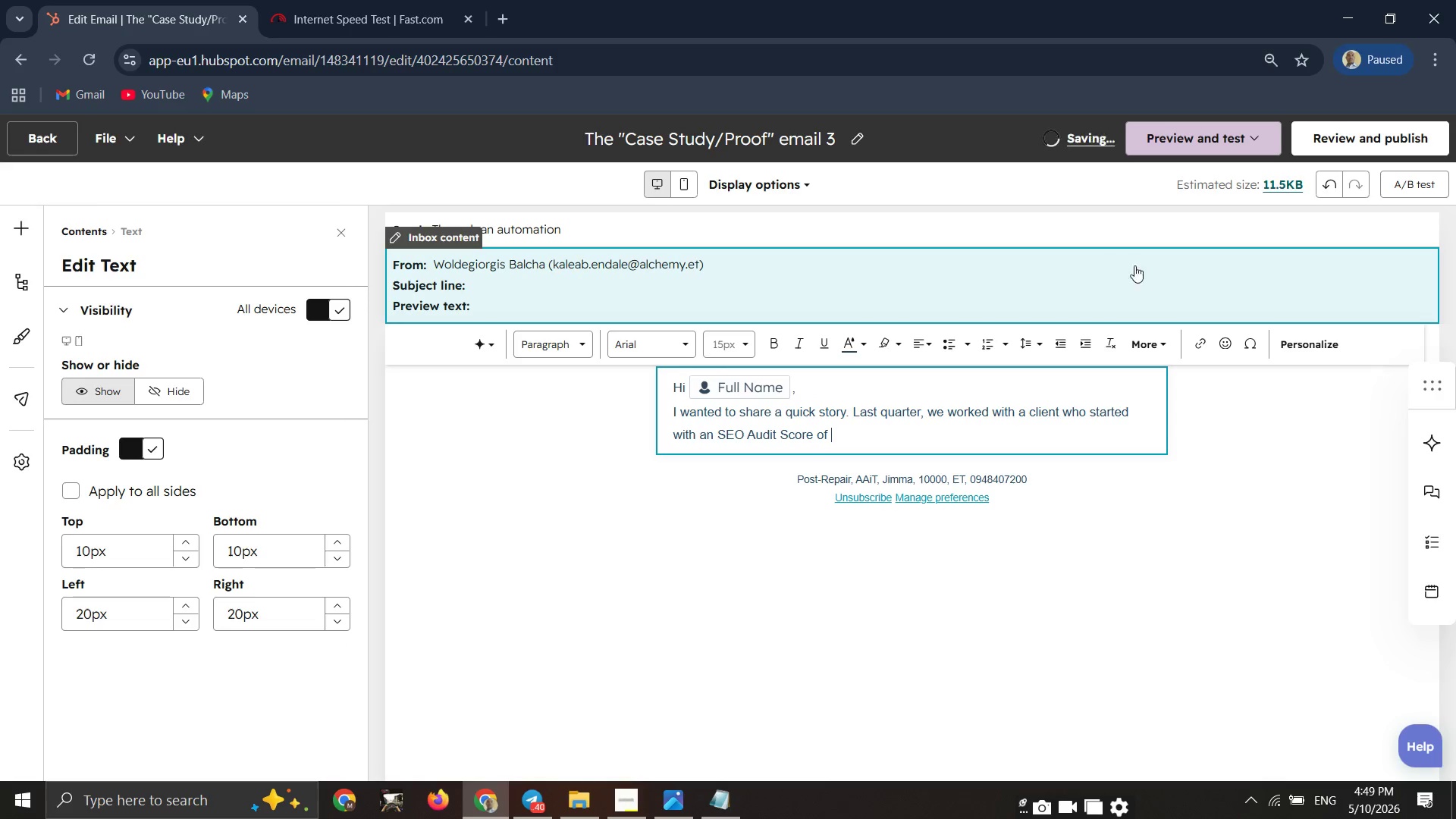 
left_click([1308, 343])
 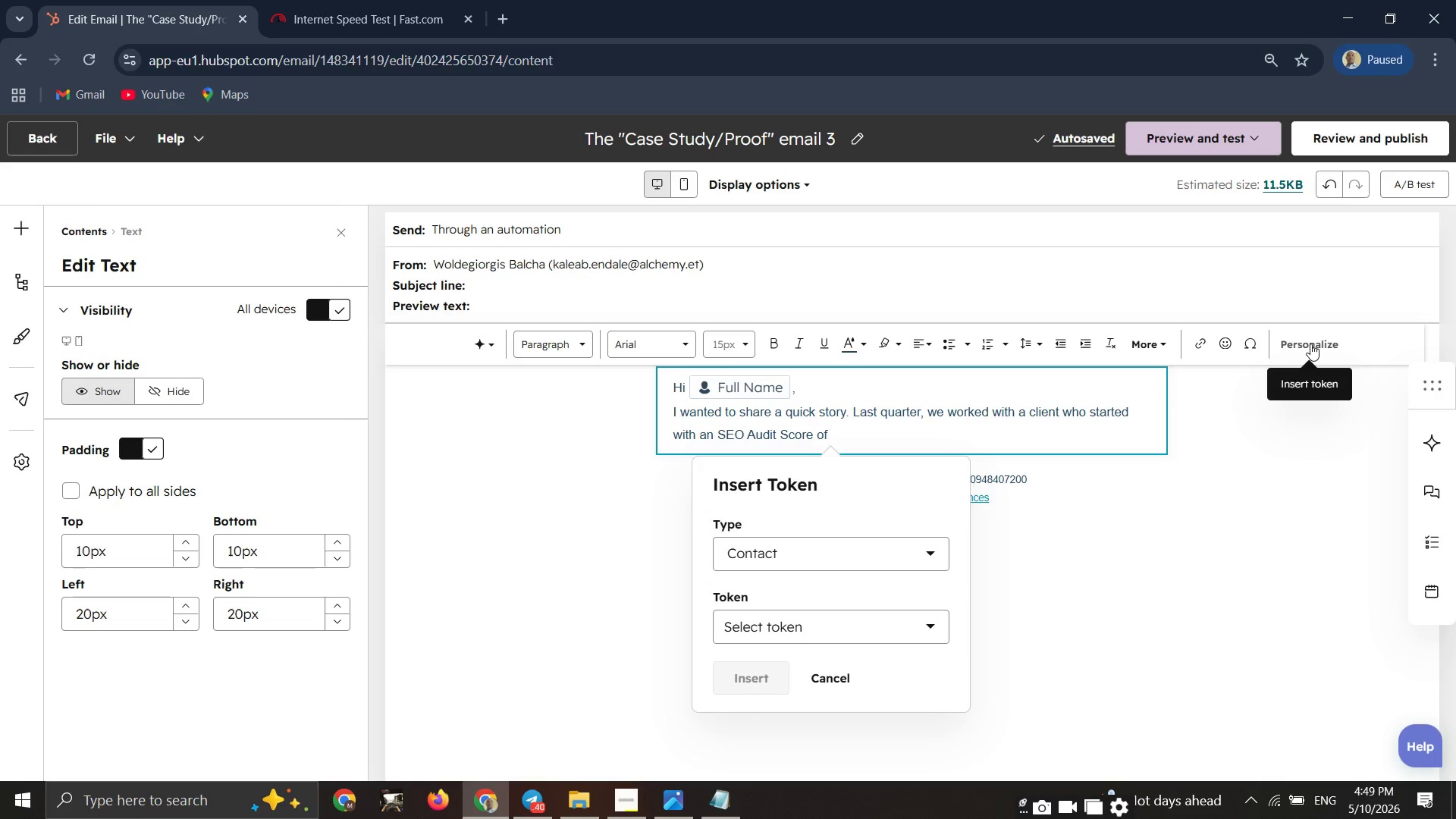 
wait(15.09)
 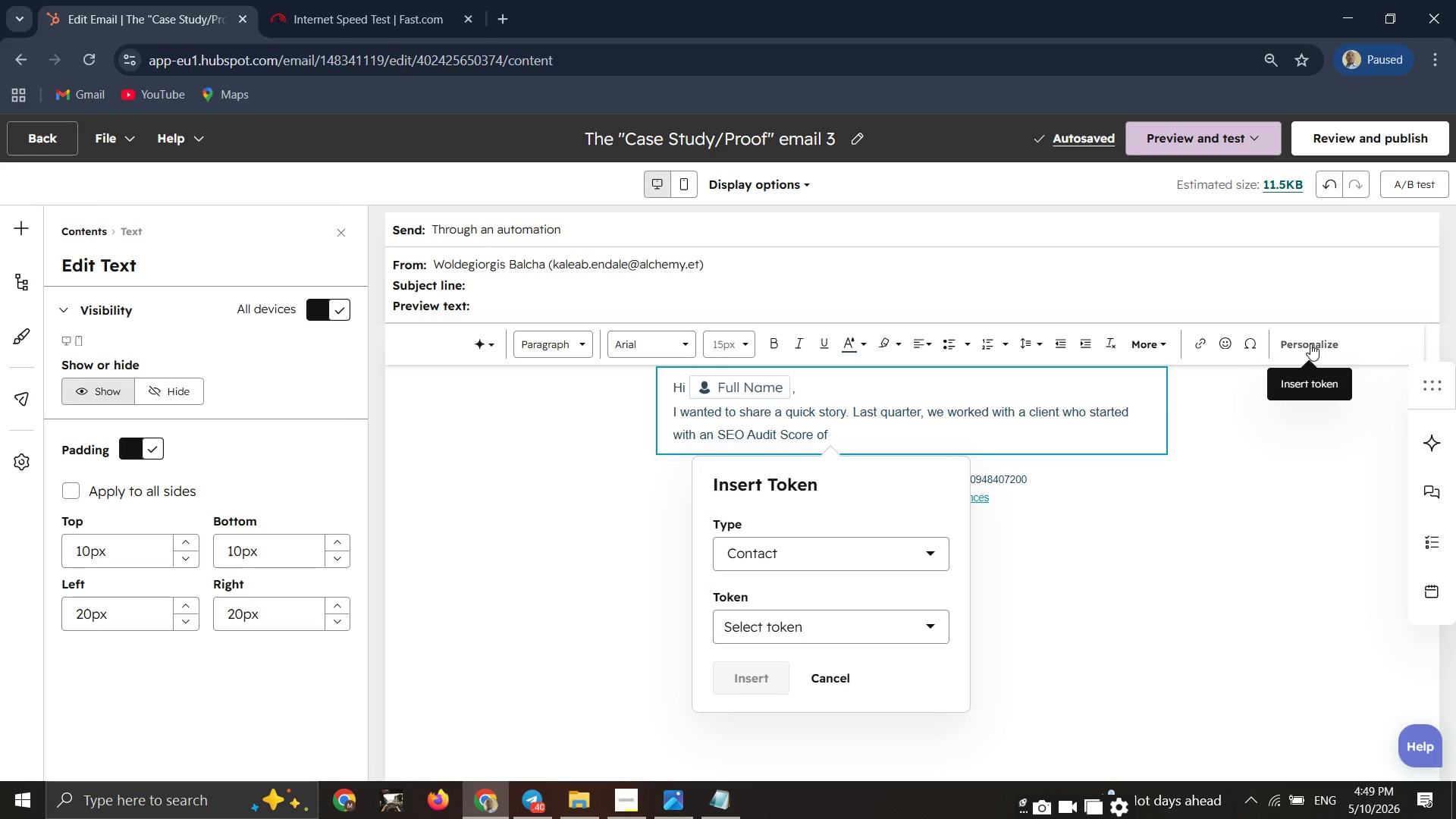 
left_click([941, 635])
 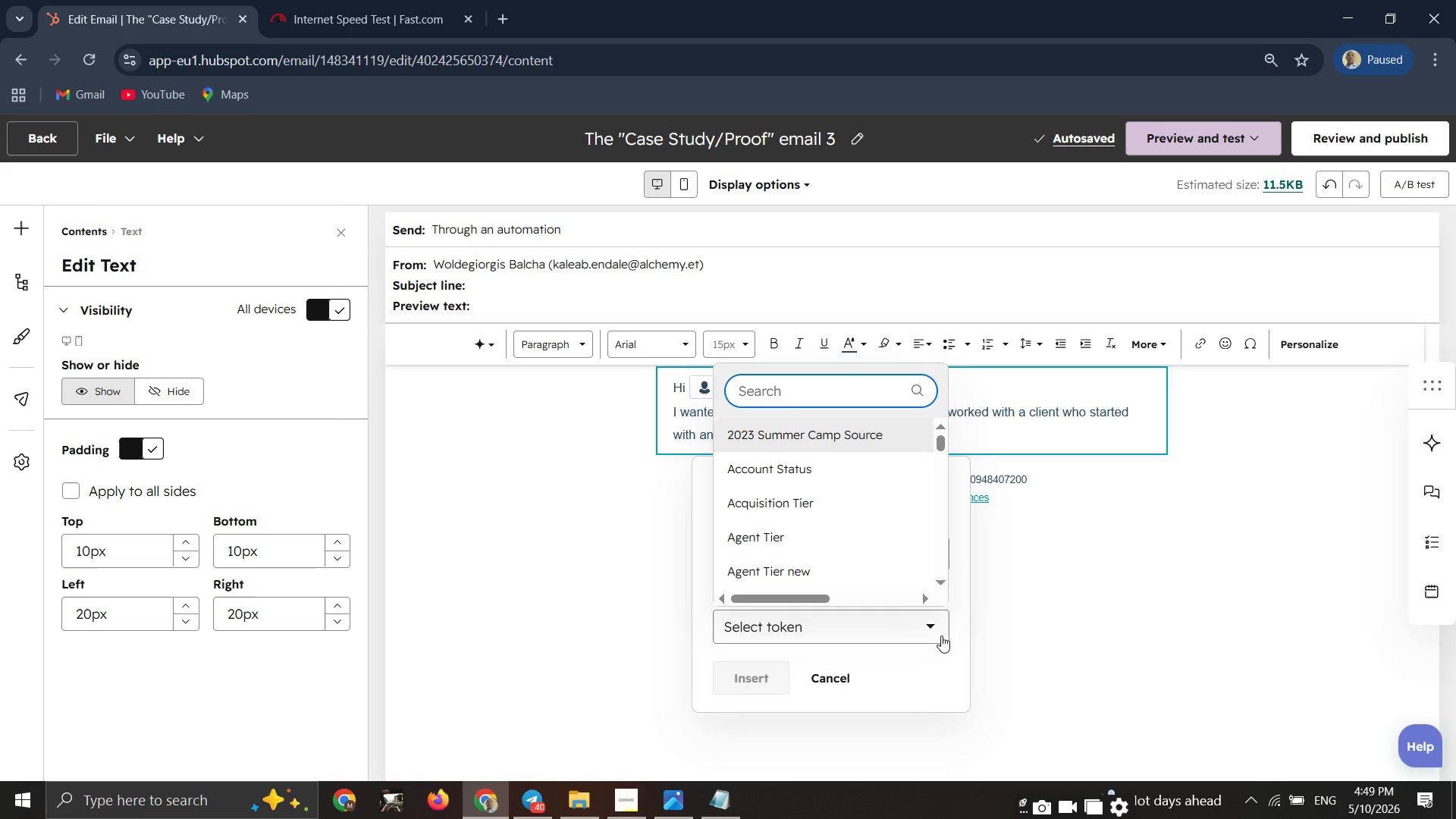 
wait(9.52)
 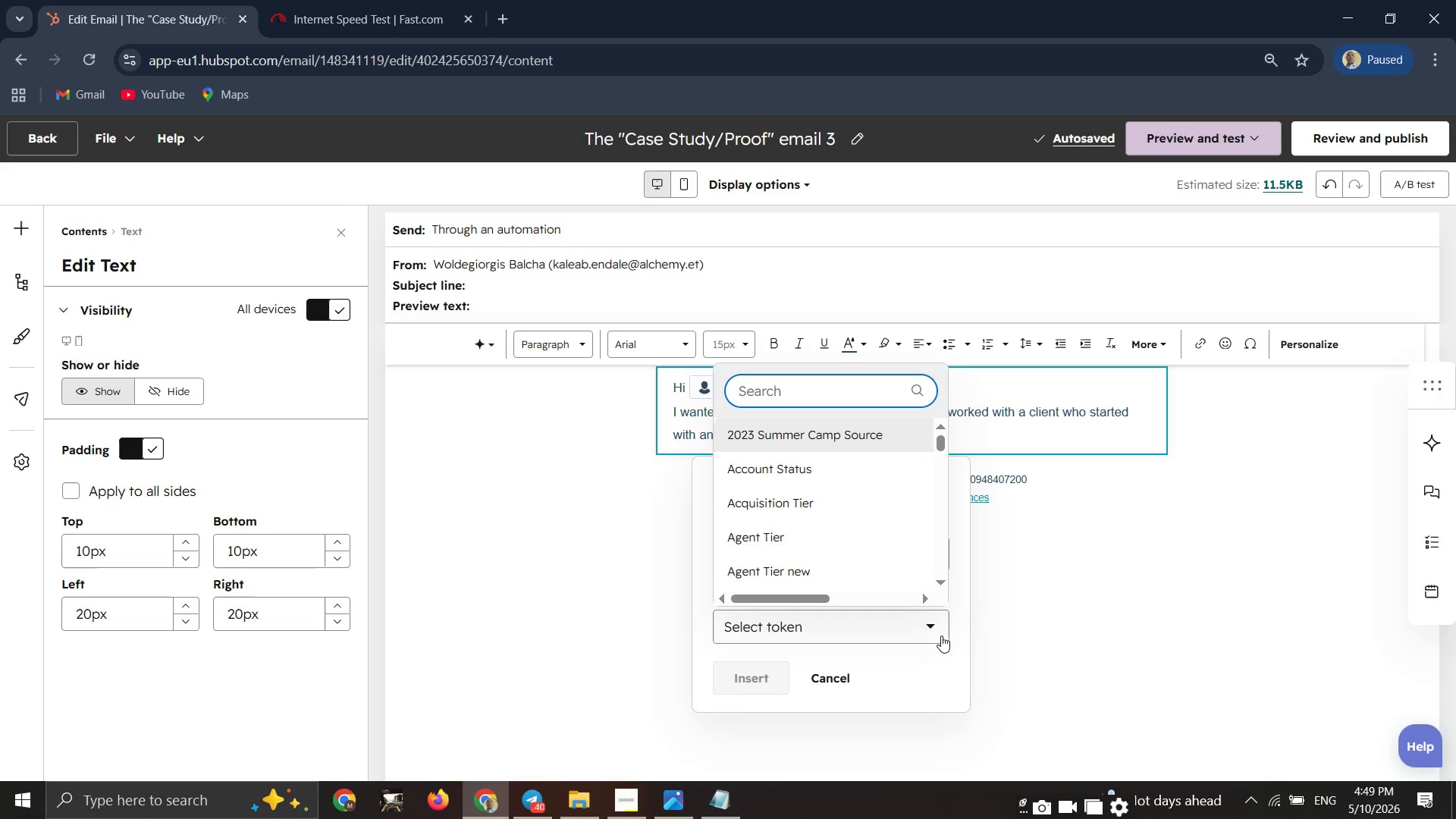 
left_click([835, 392])
 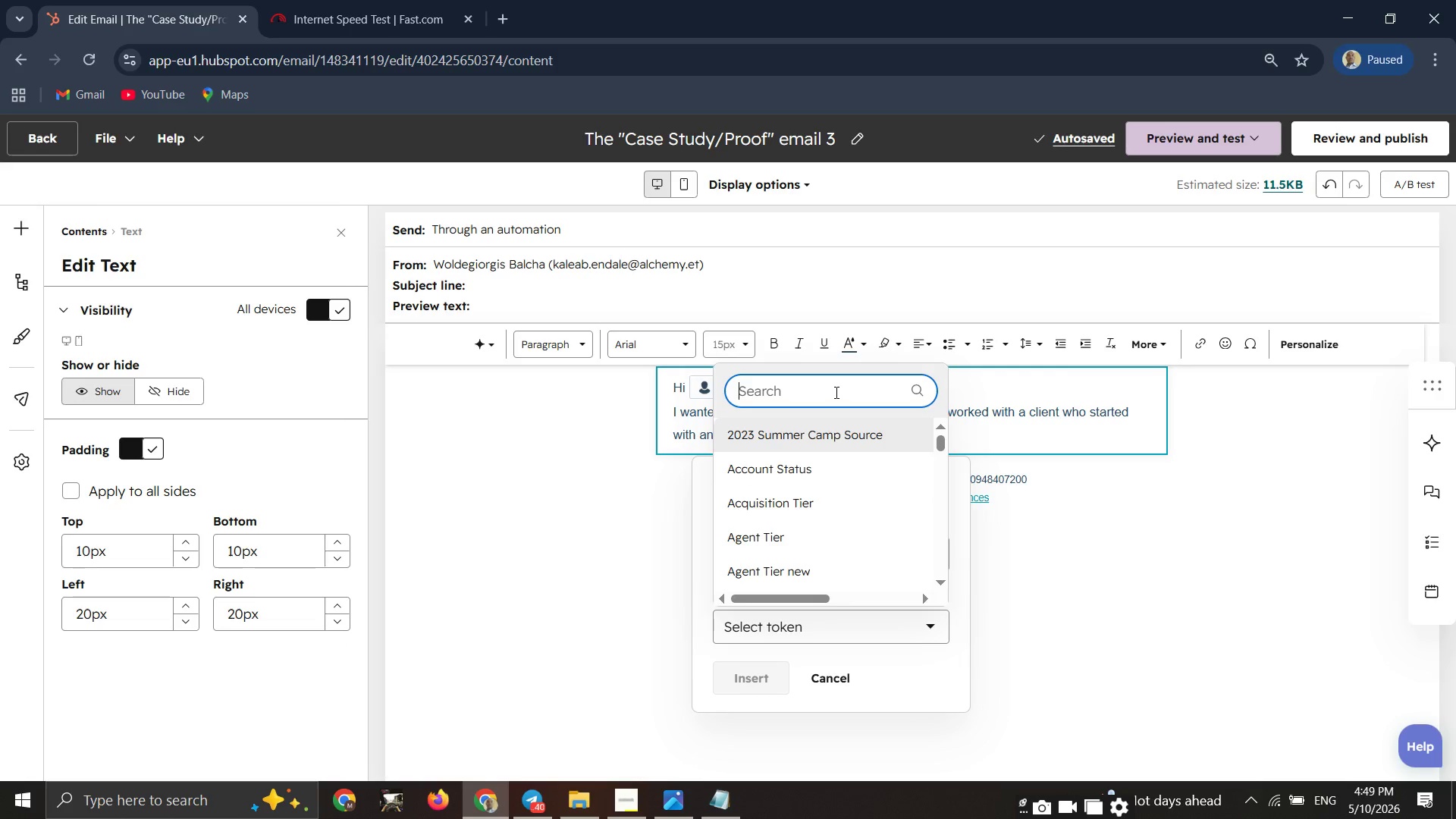 
type(audit s)
 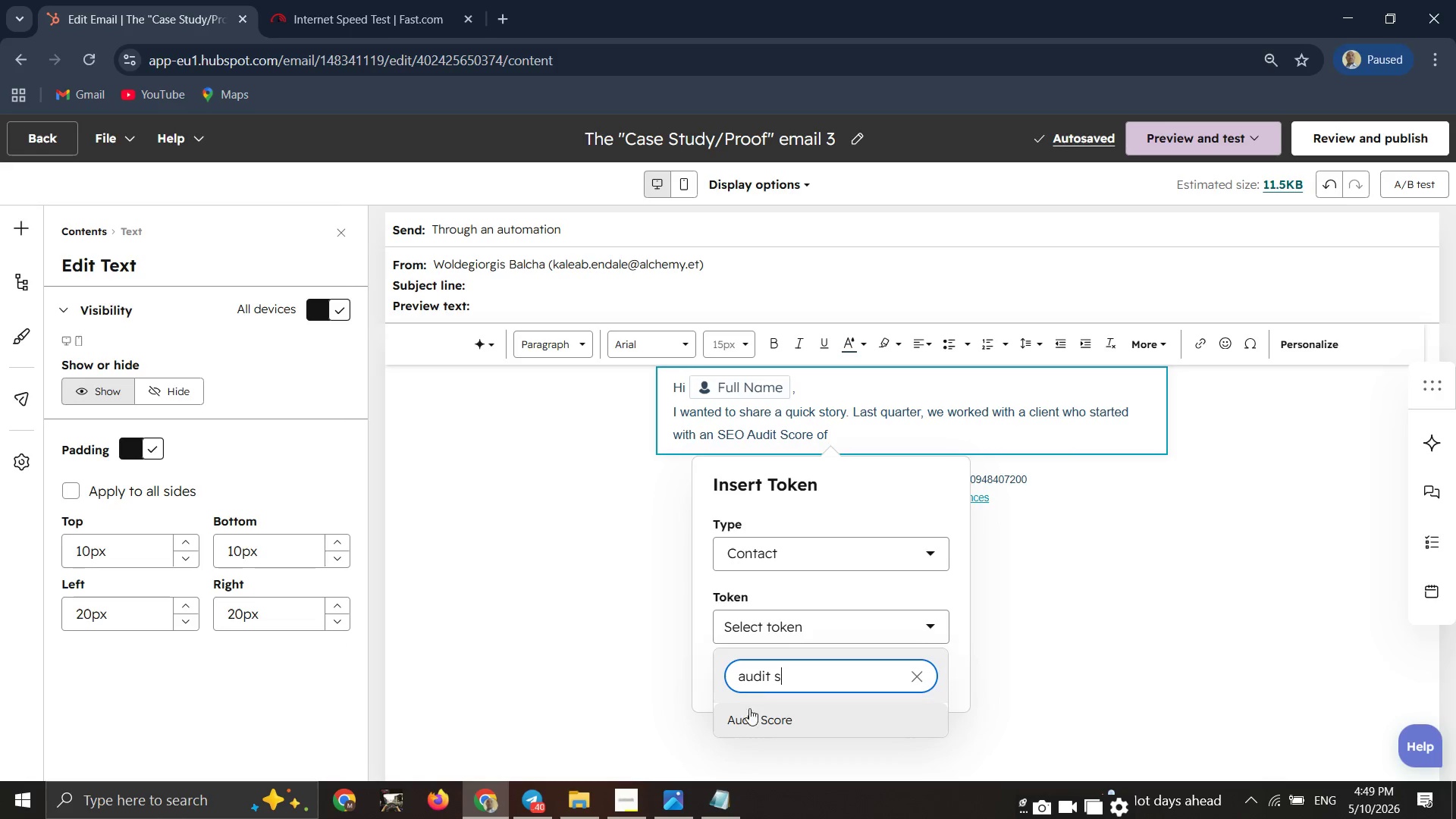 
left_click([745, 725])
 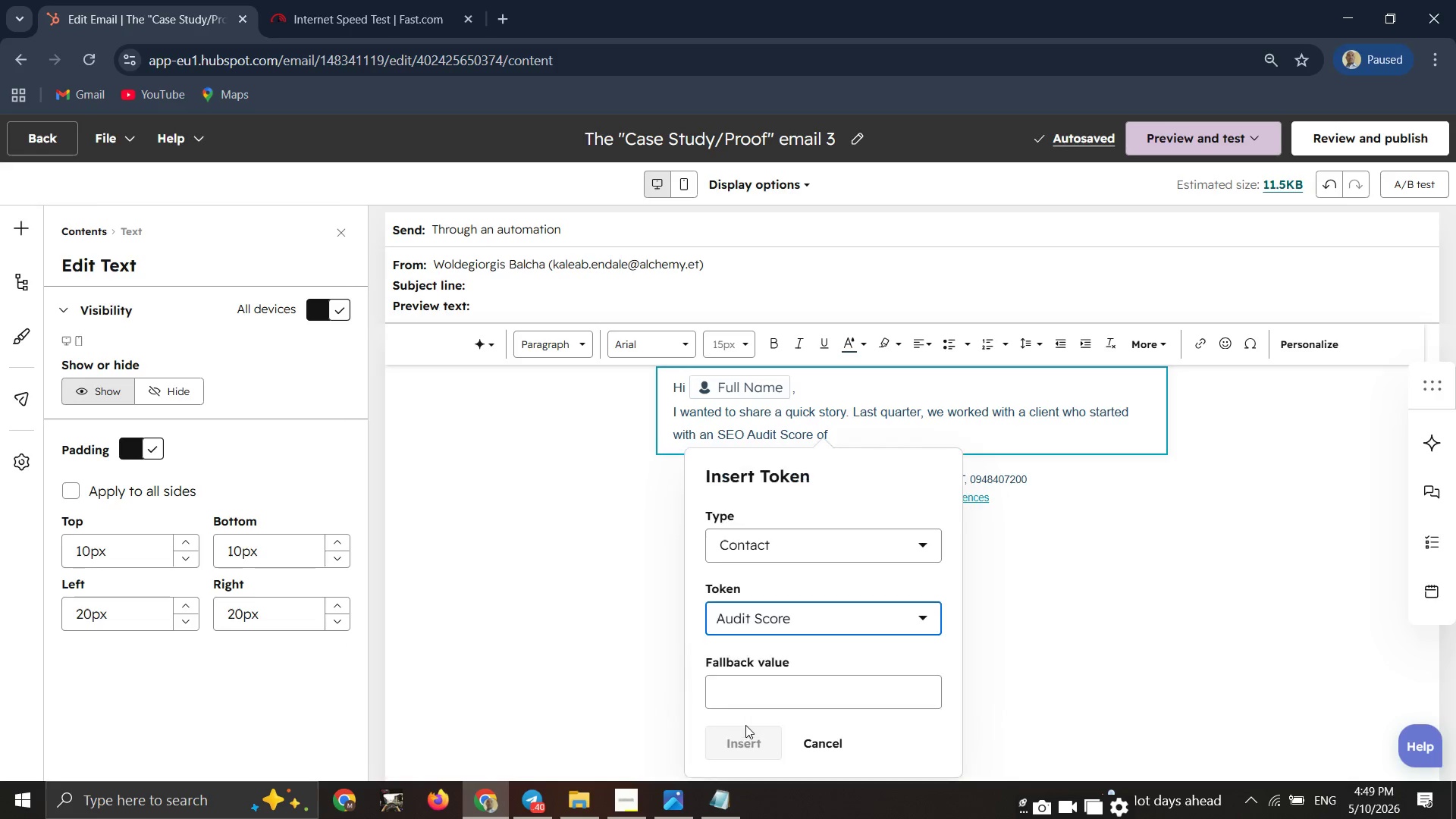 
left_click([745, 725])
 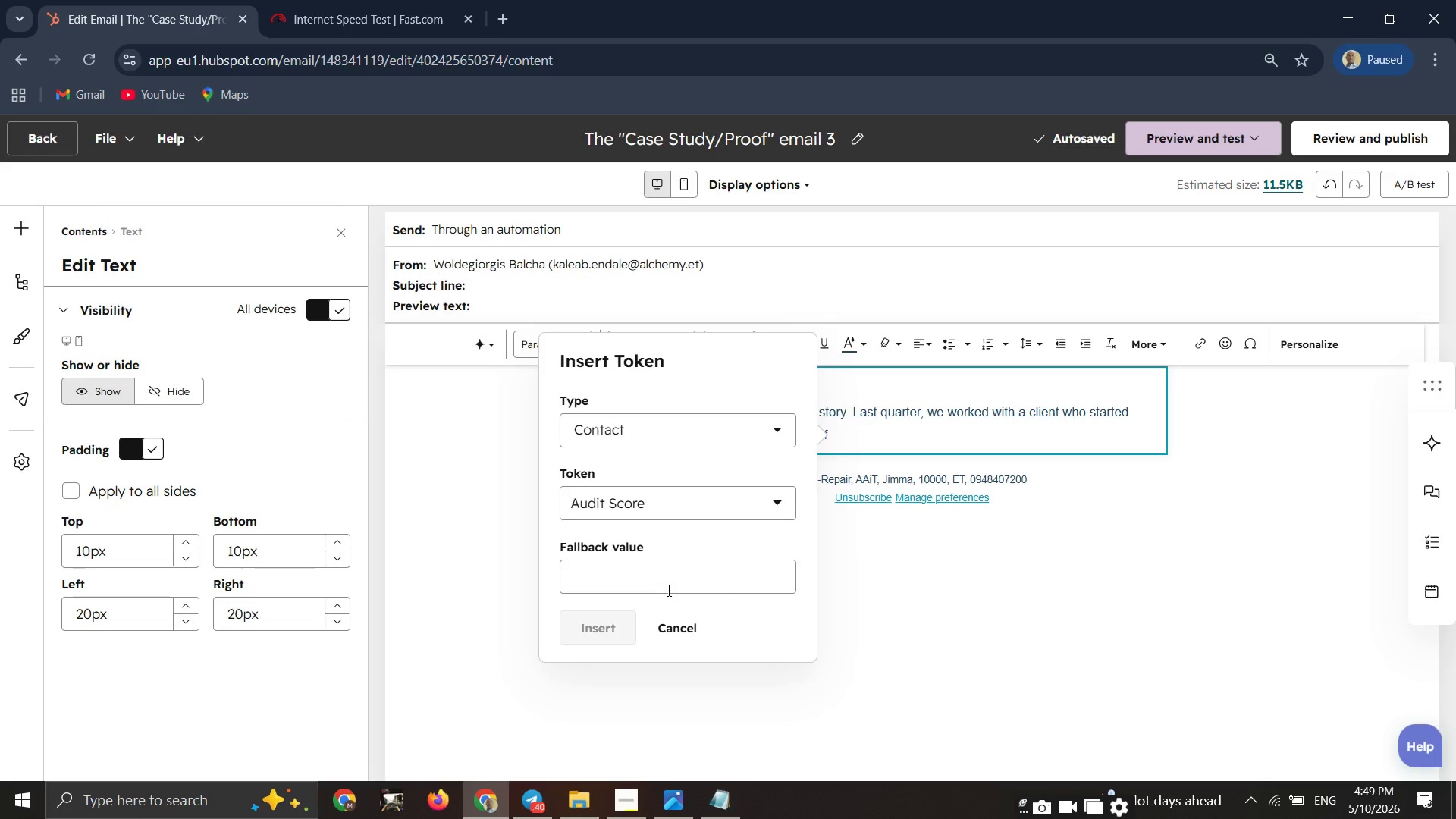 
left_click([667, 590])
 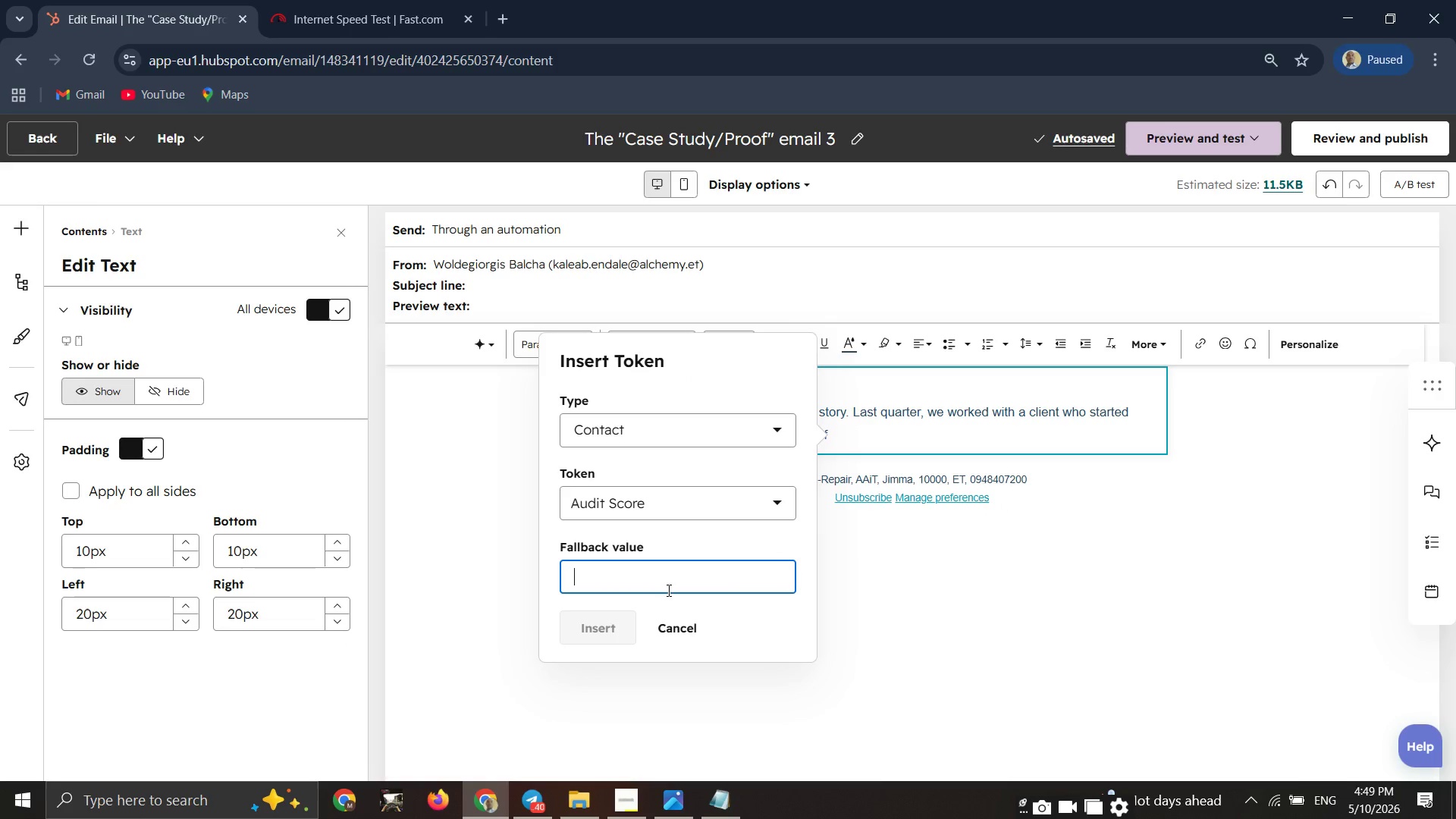 
key(Space)
 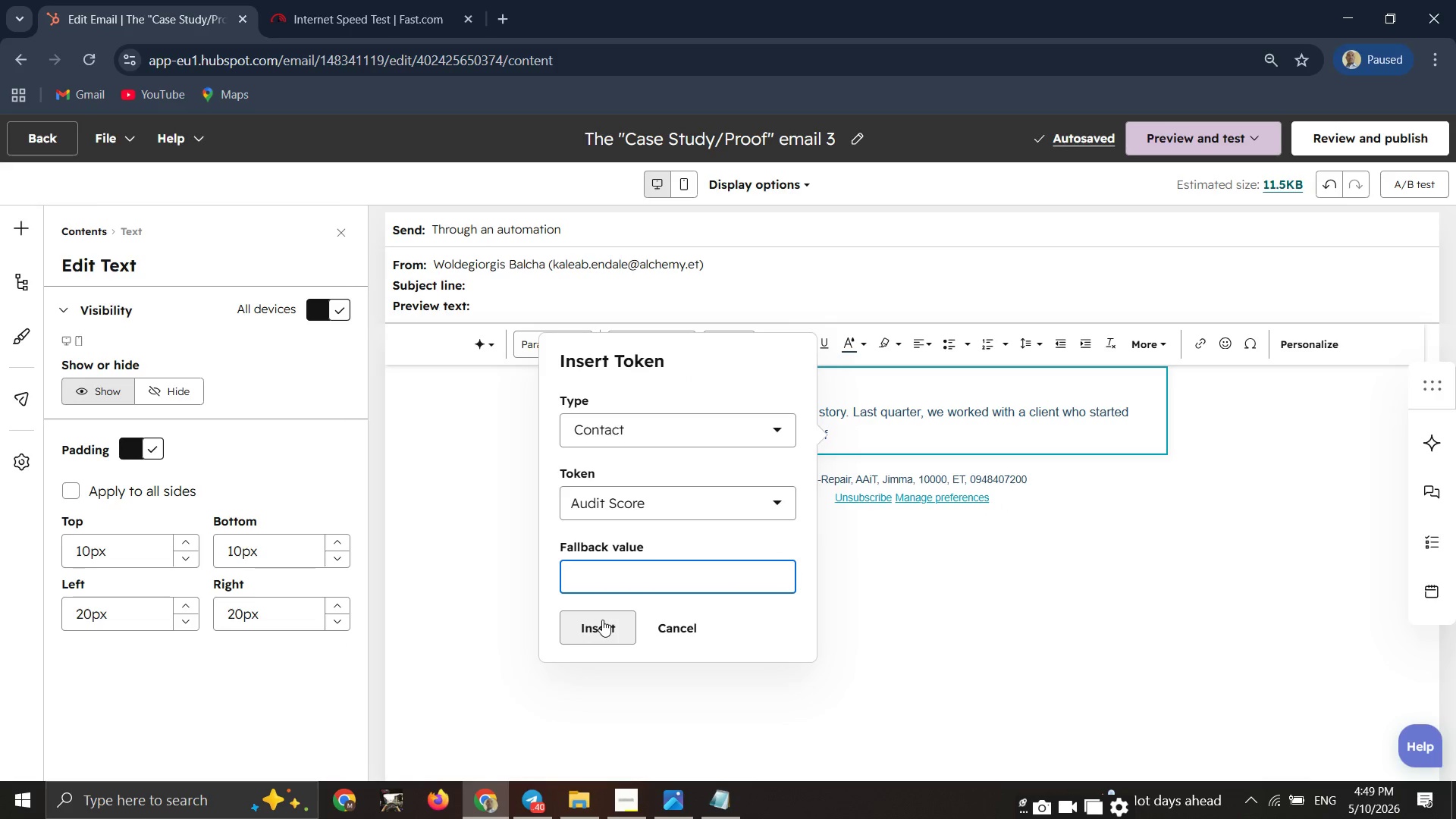 
left_click([602, 620])
 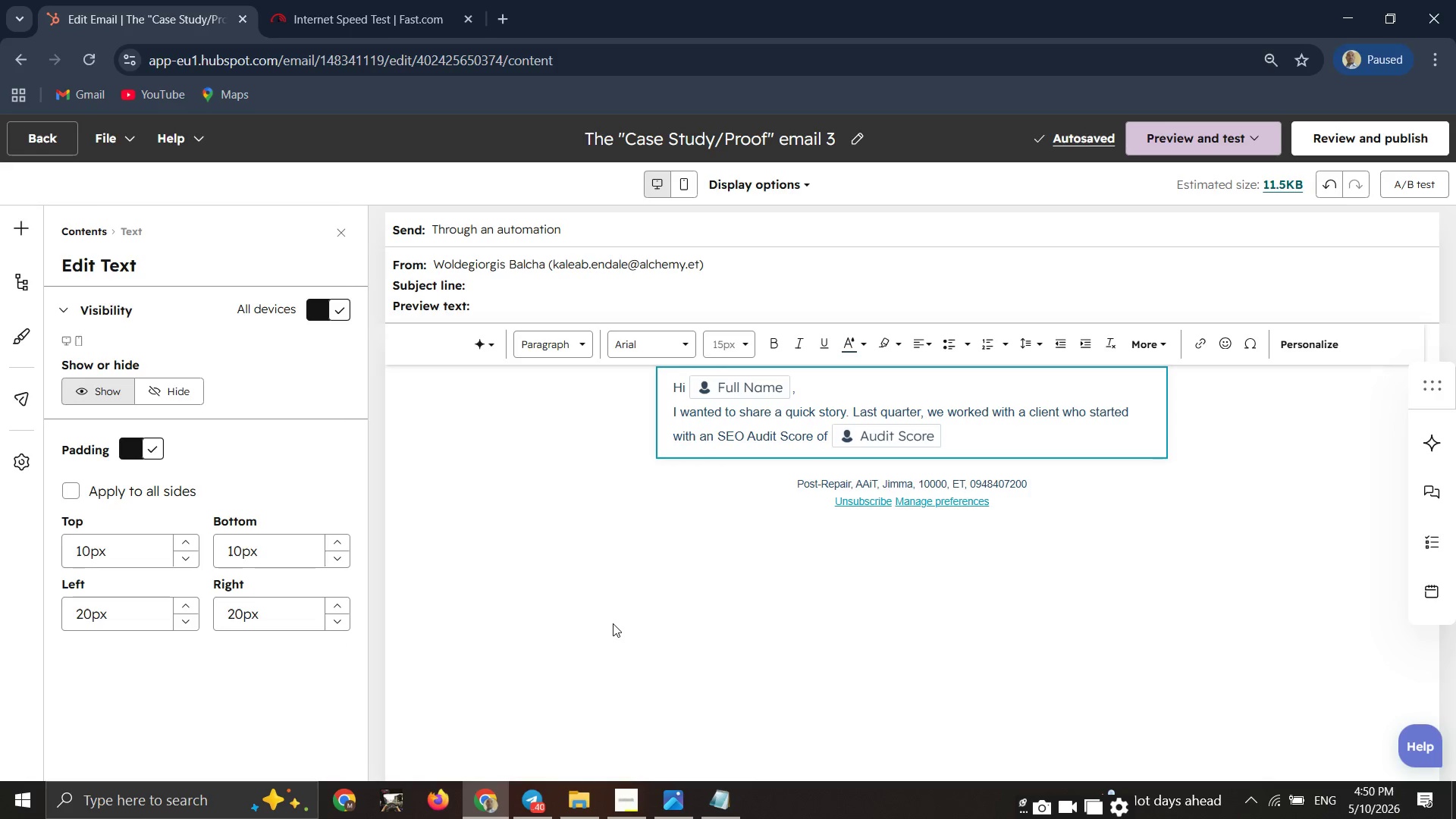 
wait(12.92)
 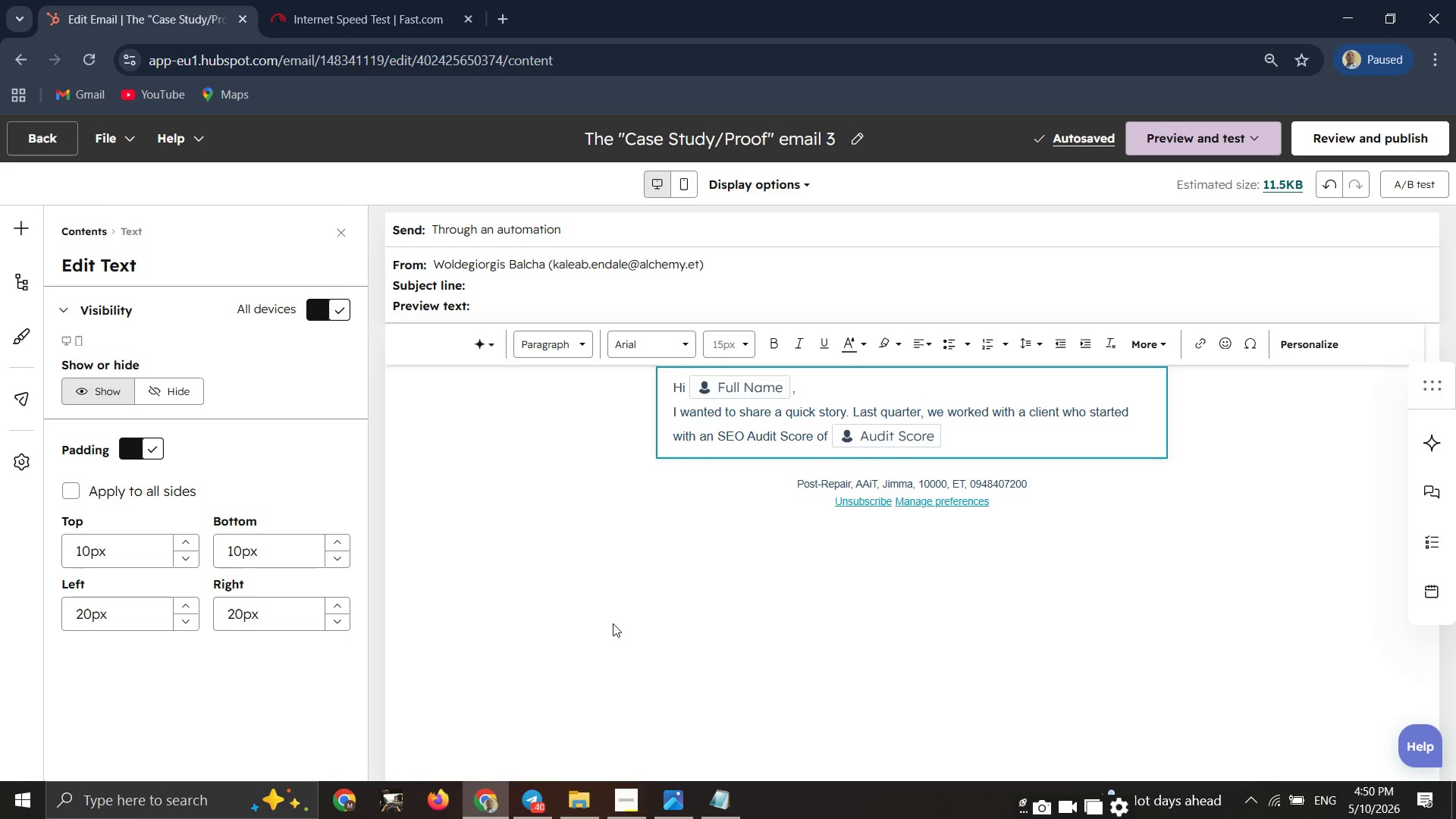 
type( nearly )
 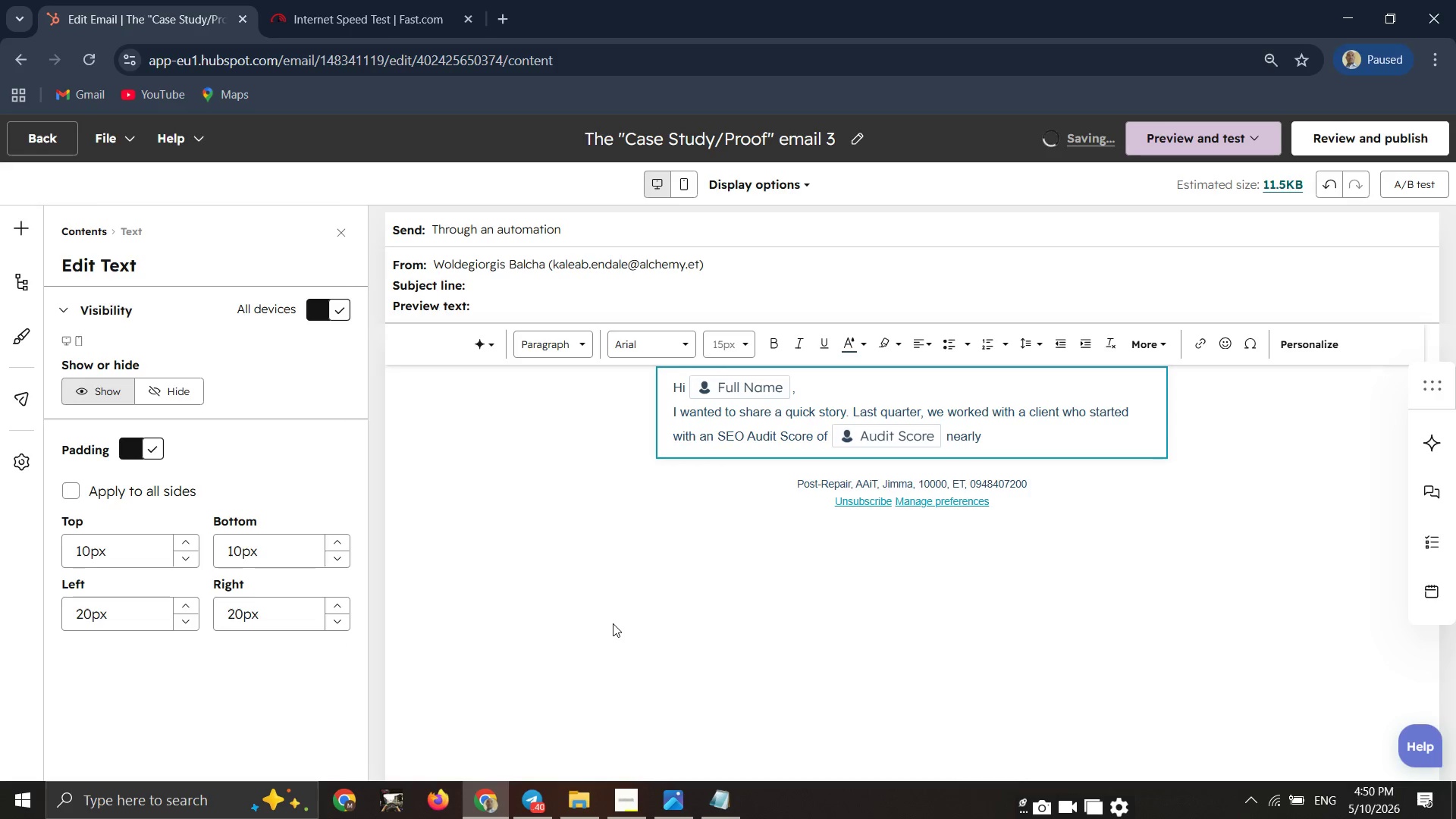 
wait(8.73)
 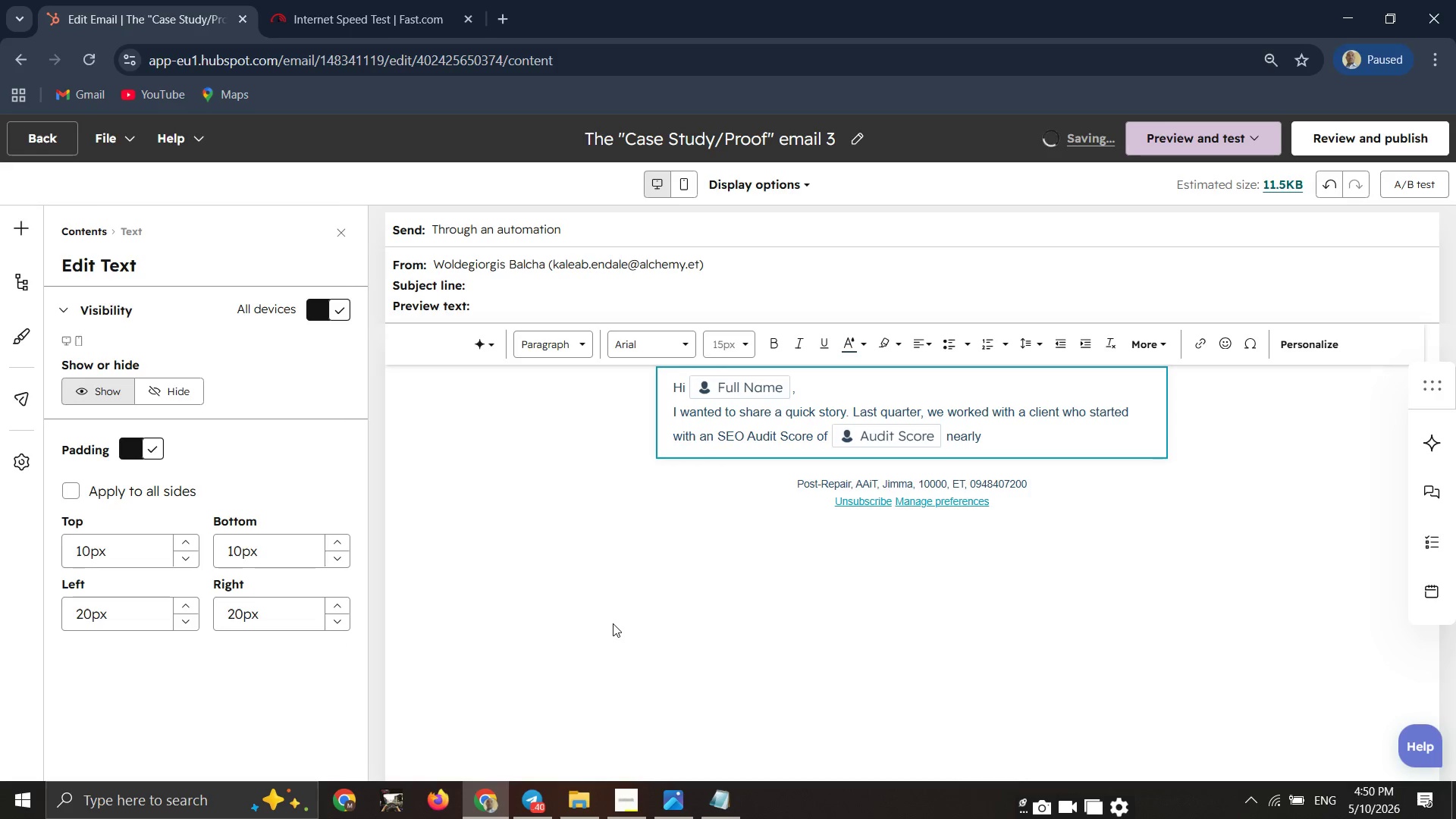 
type(identical to yours)
 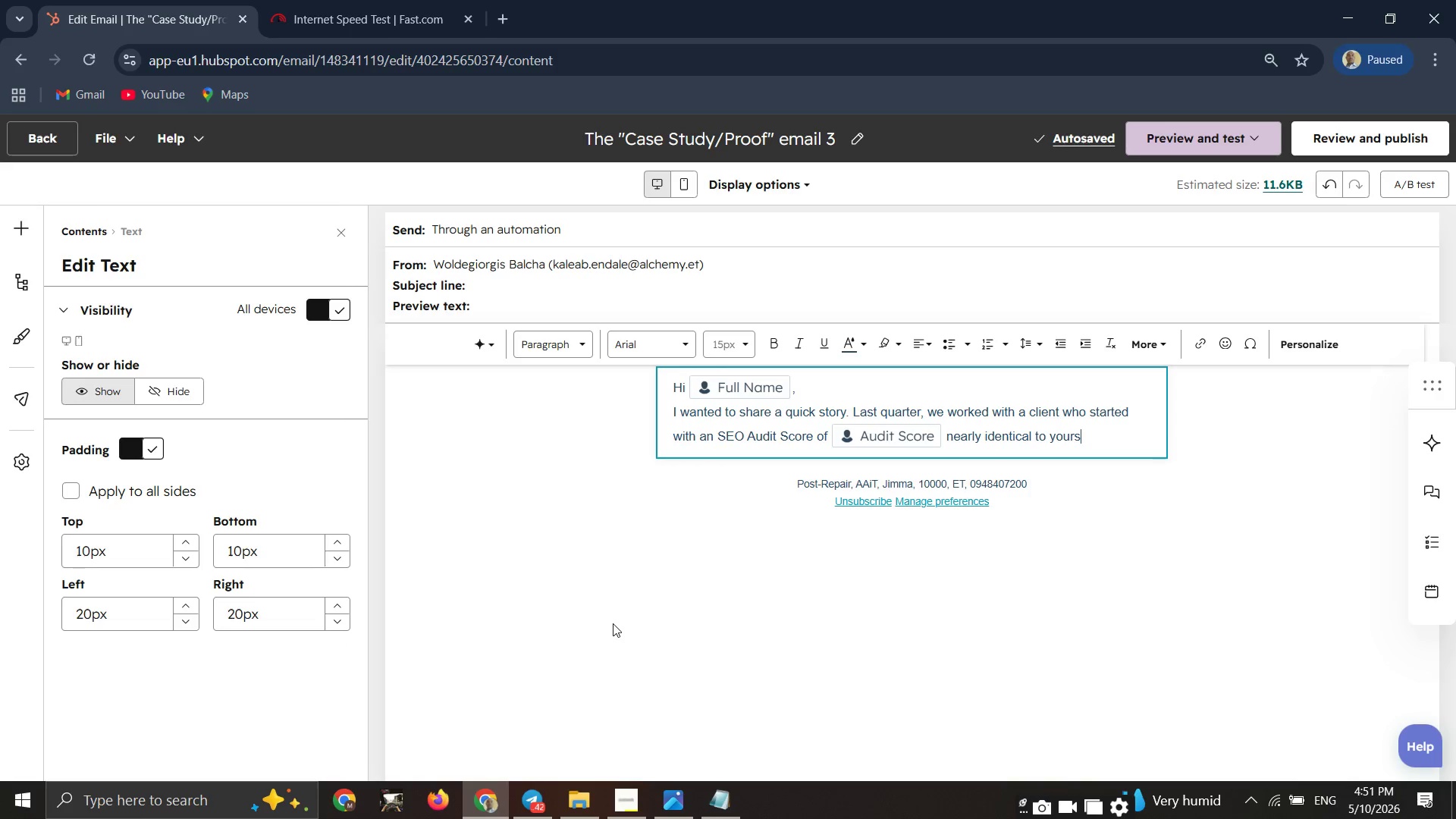 
wait(66.48)
 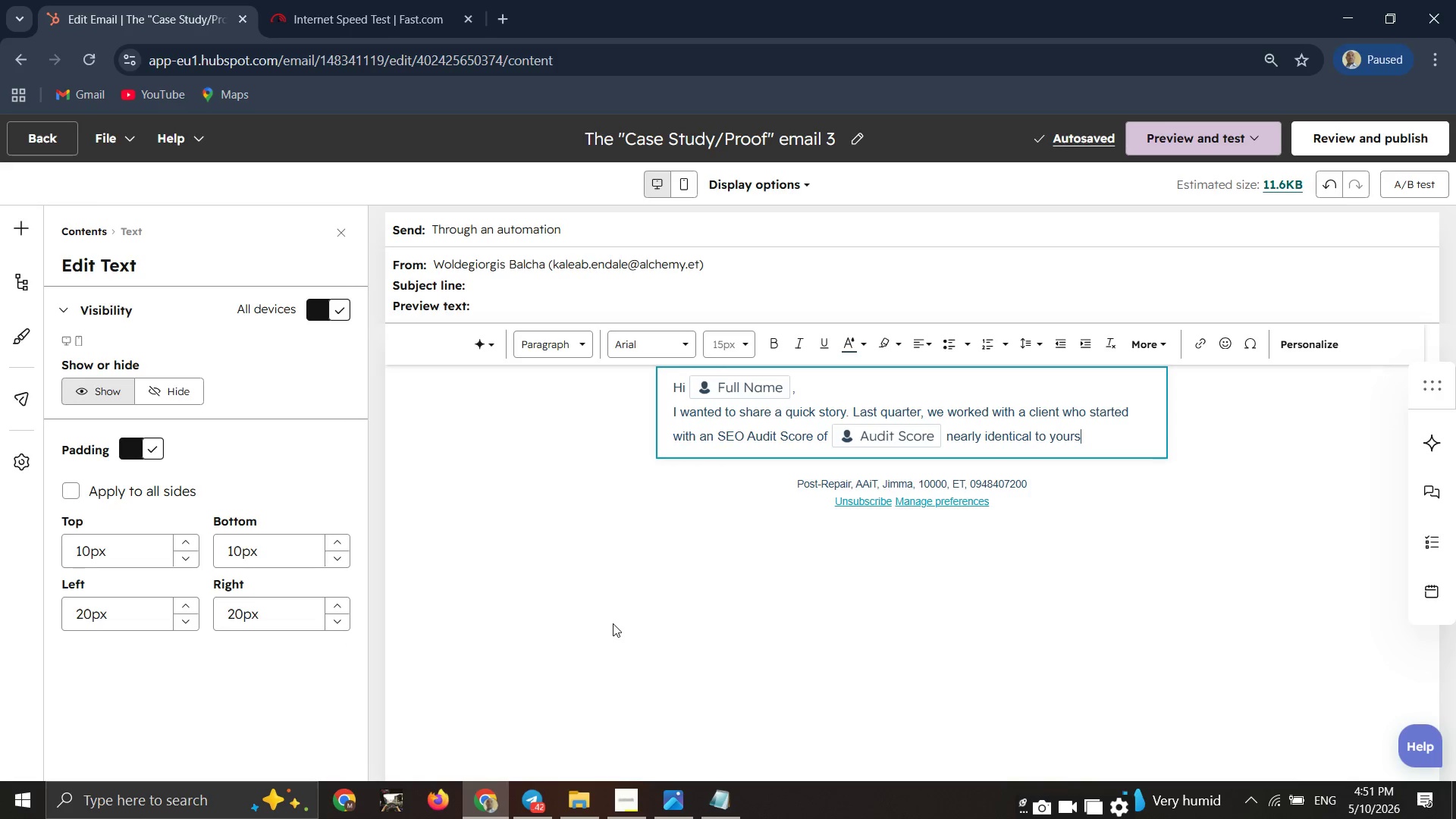 
key(Period)
 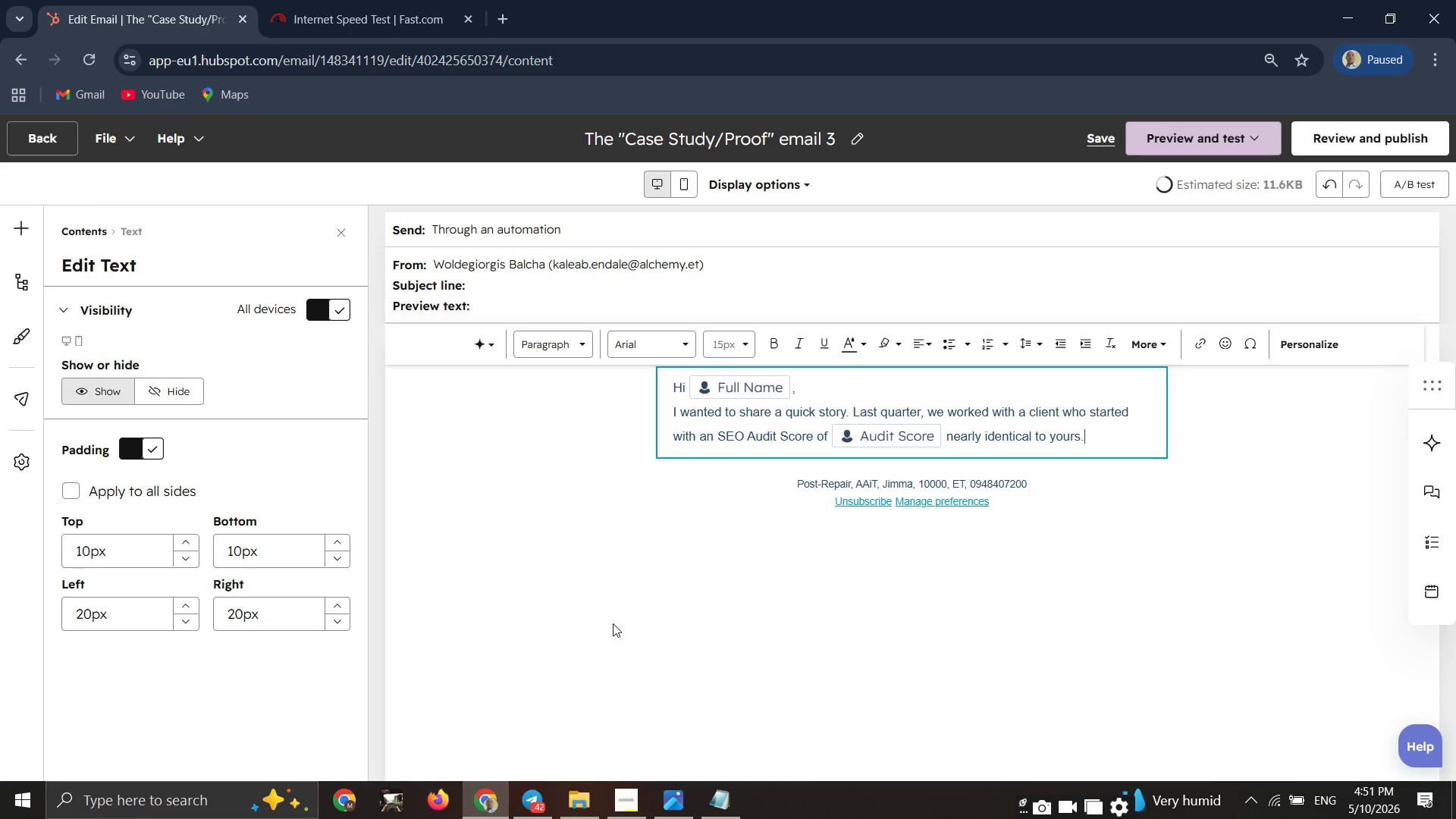 
key(Enter)
 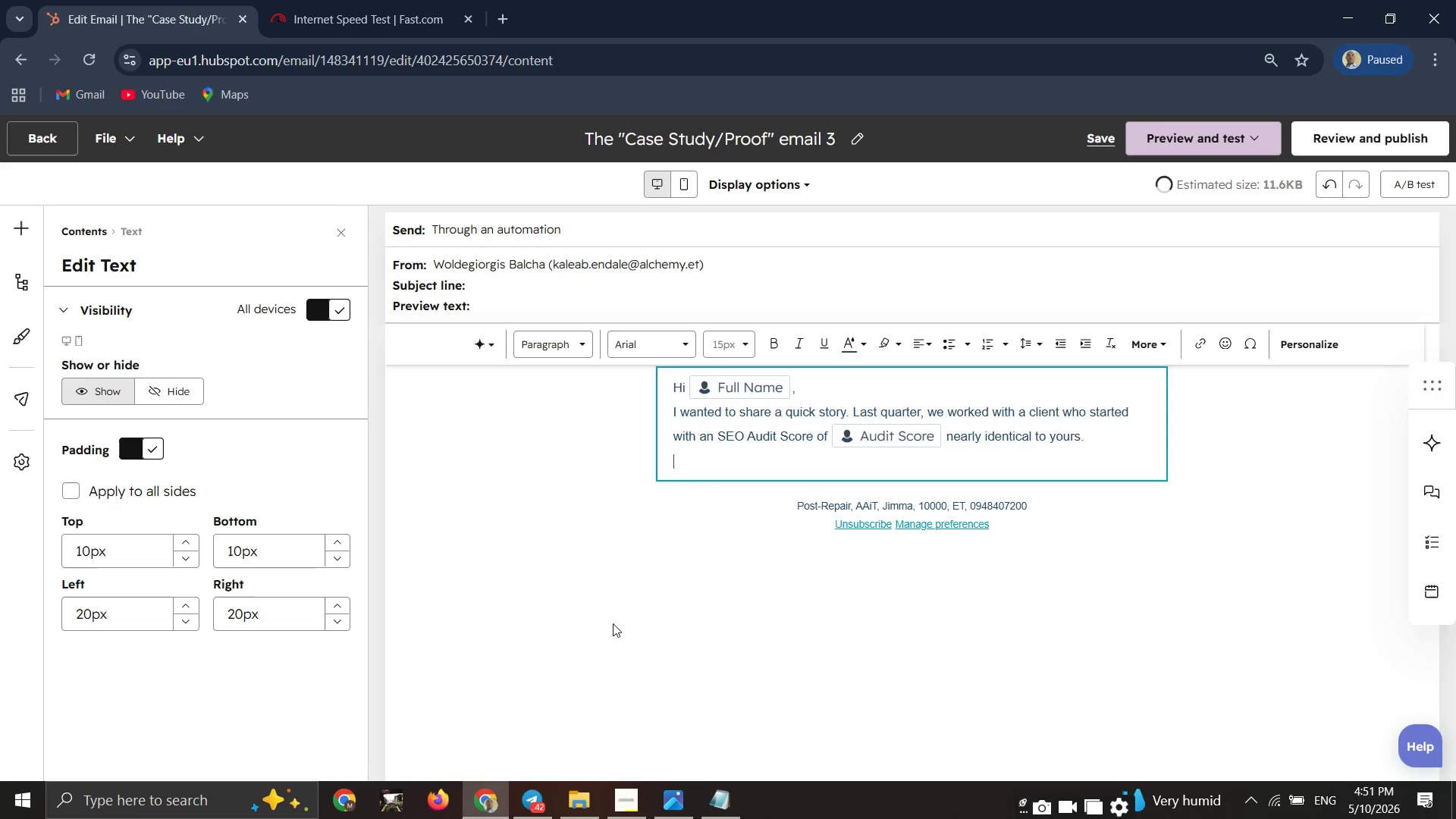 
key(Enter)
 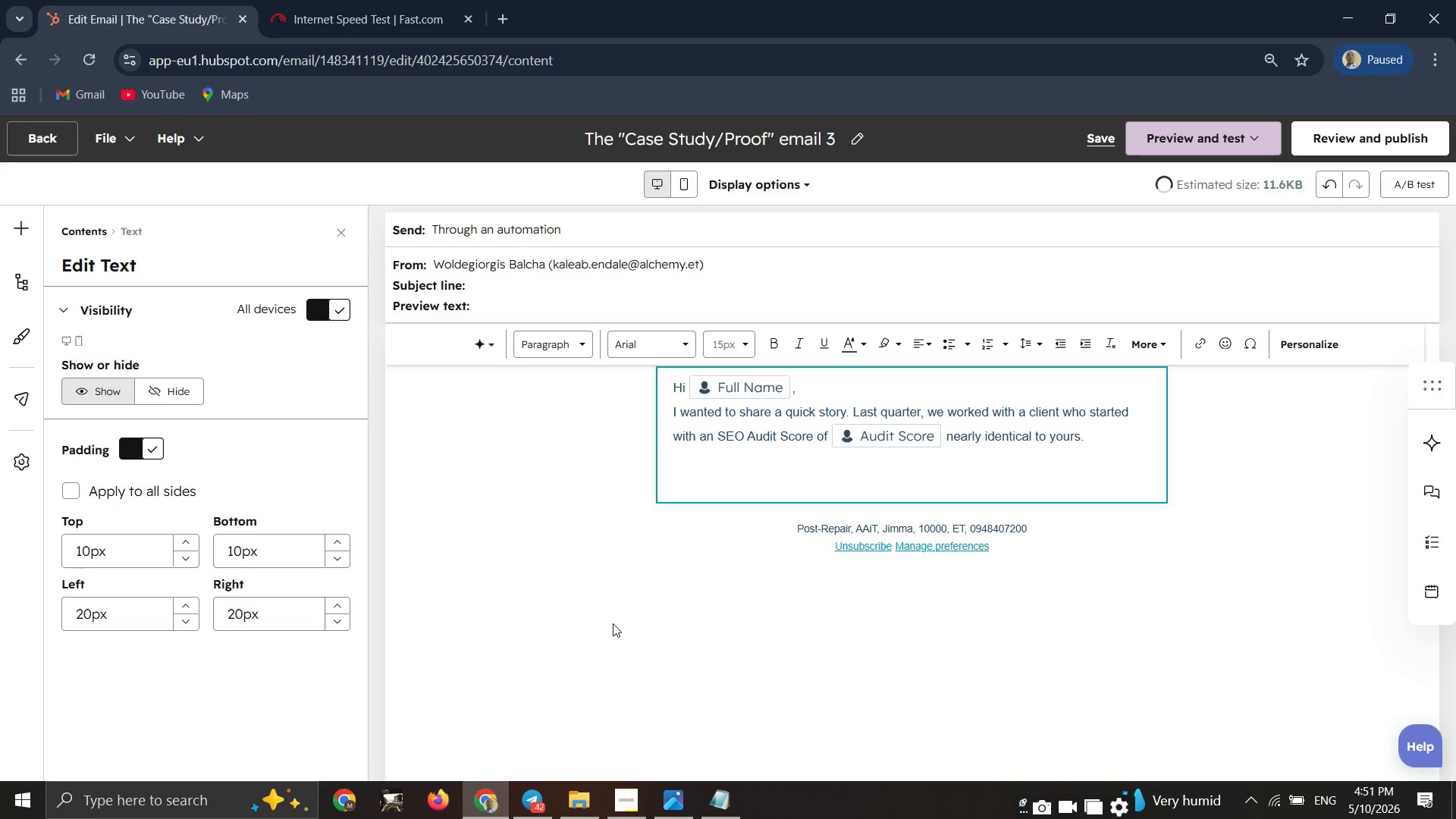 
key(CapsLock)
 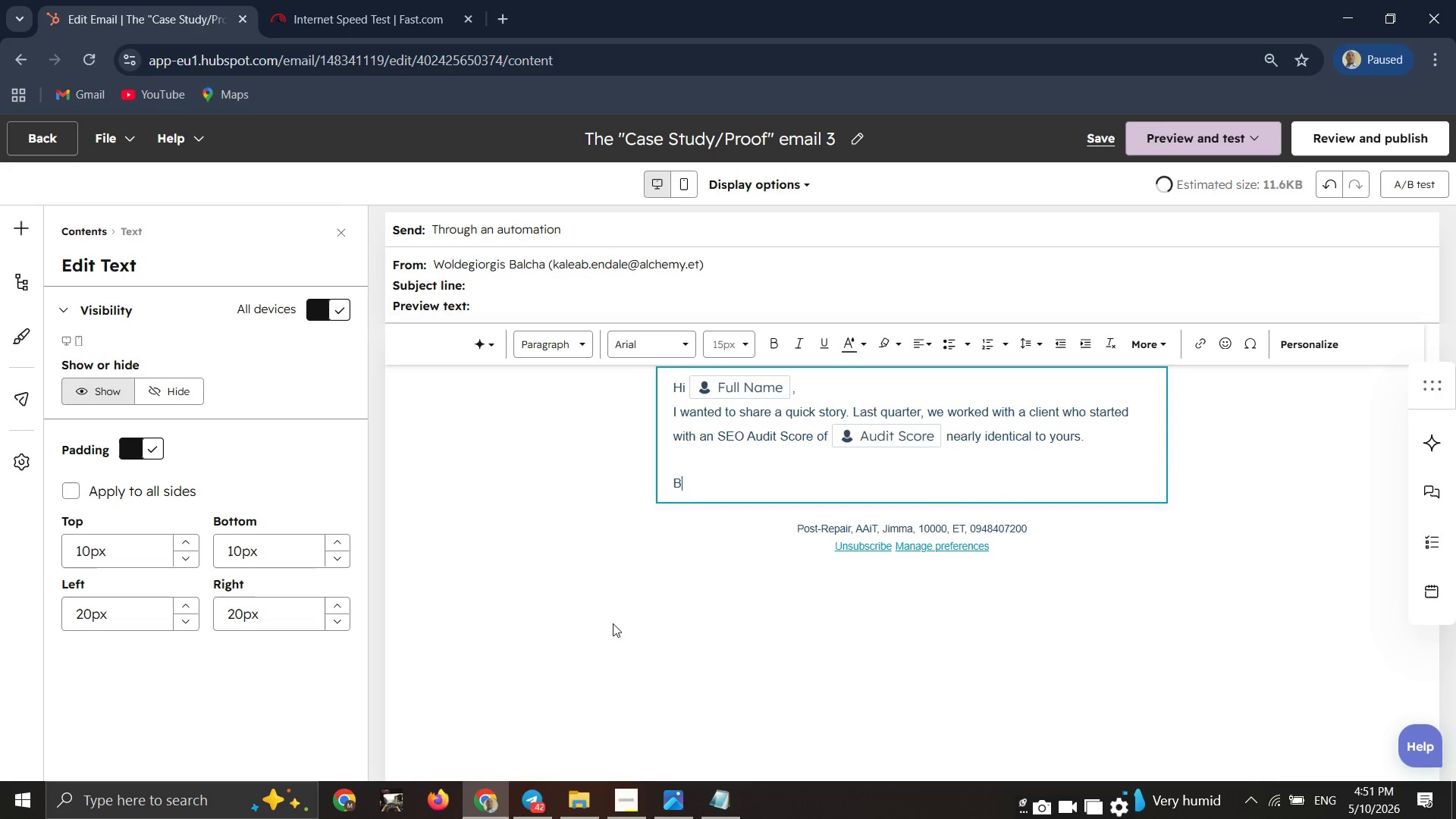 
key(B)
 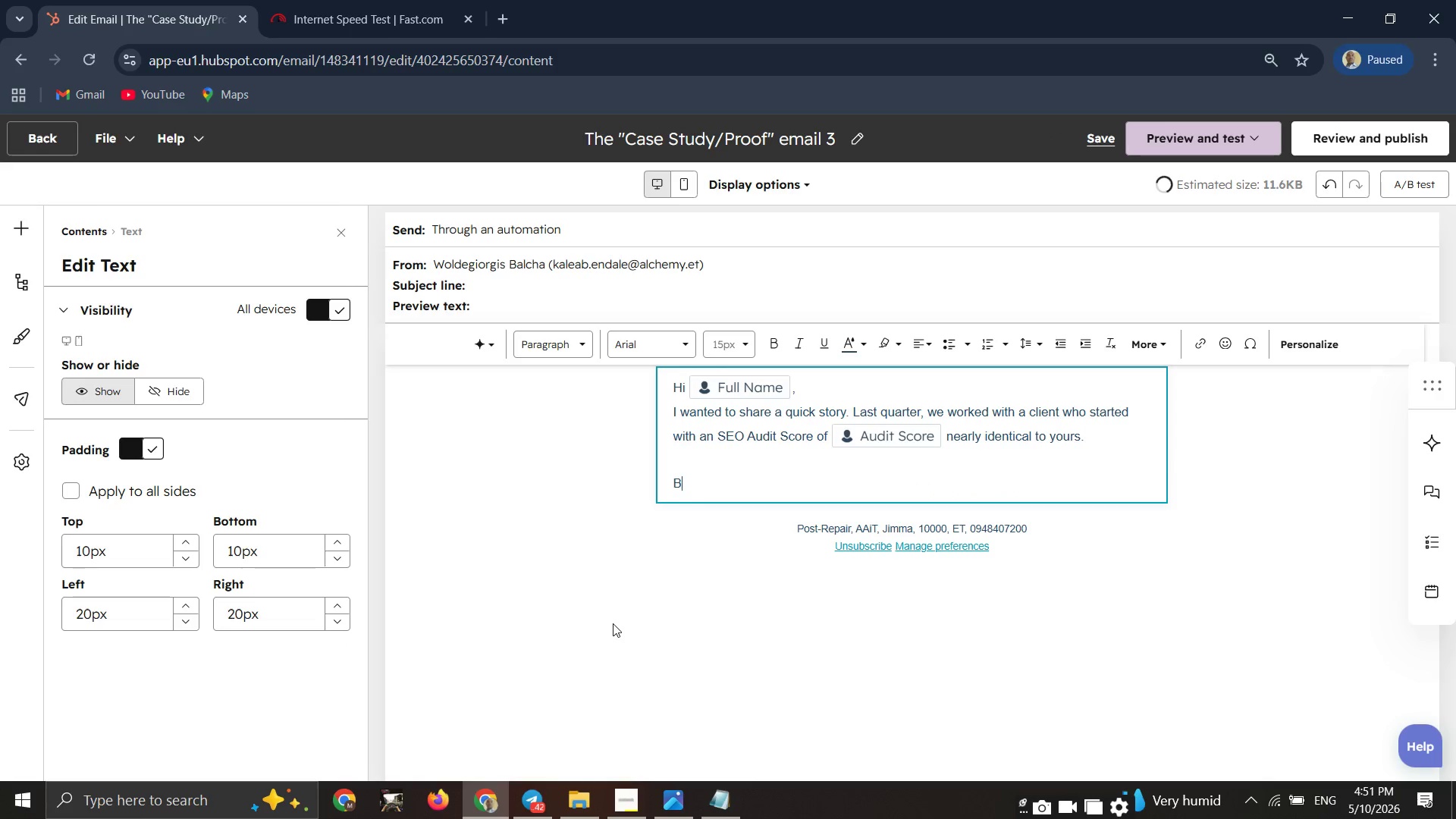 
key(CapsLock)
 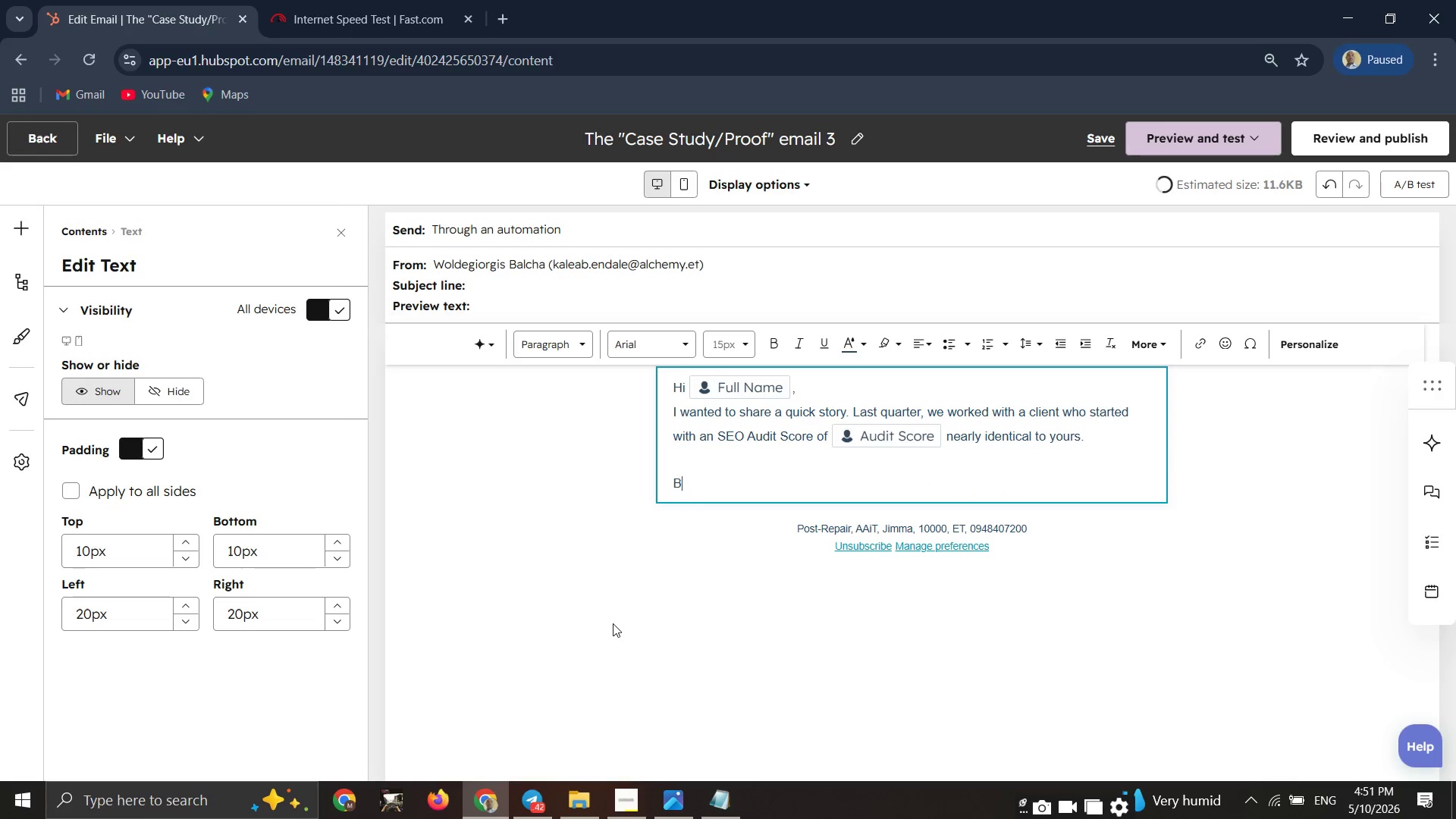 
key(Y)
 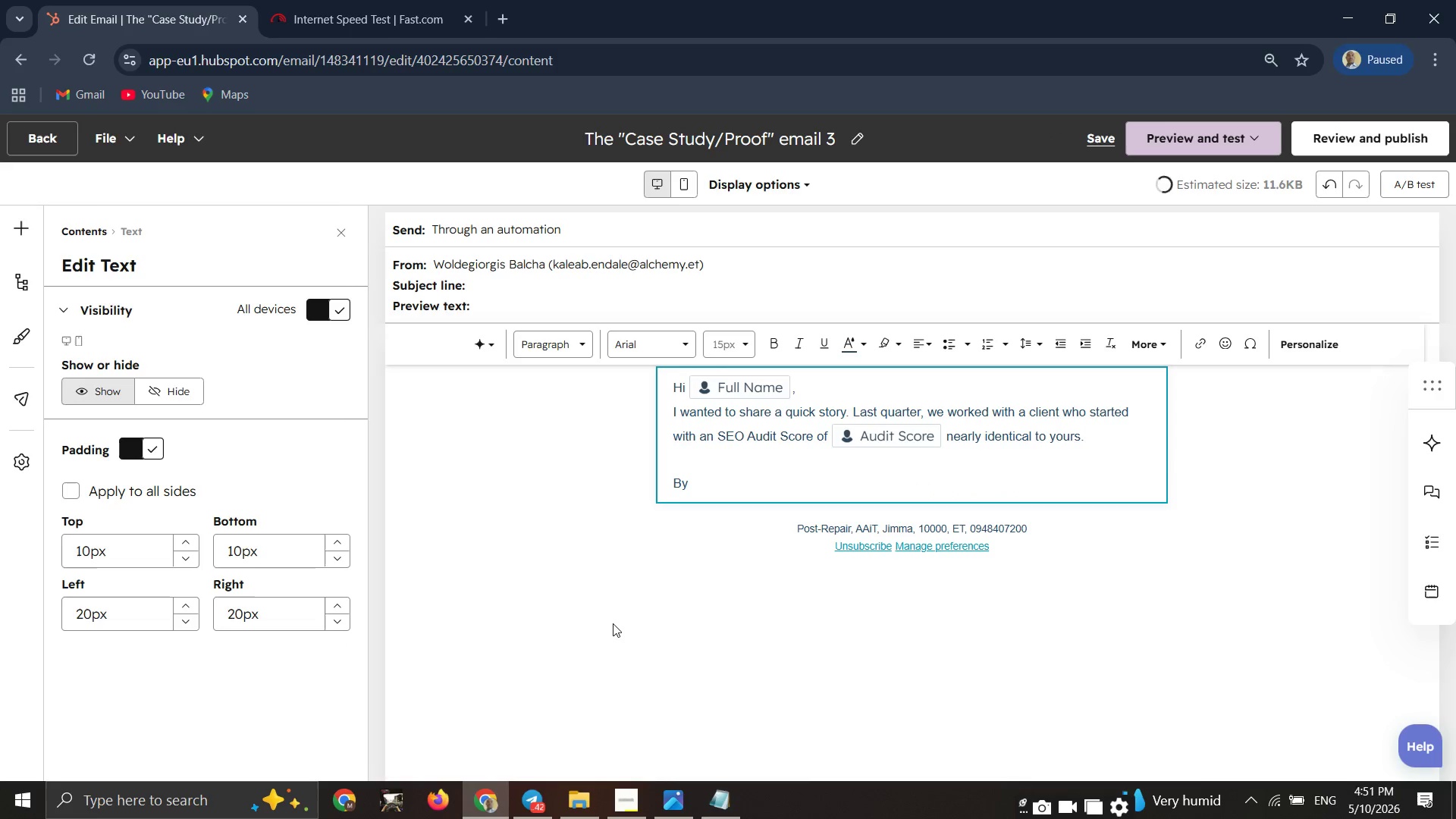 
key(Backspace)
 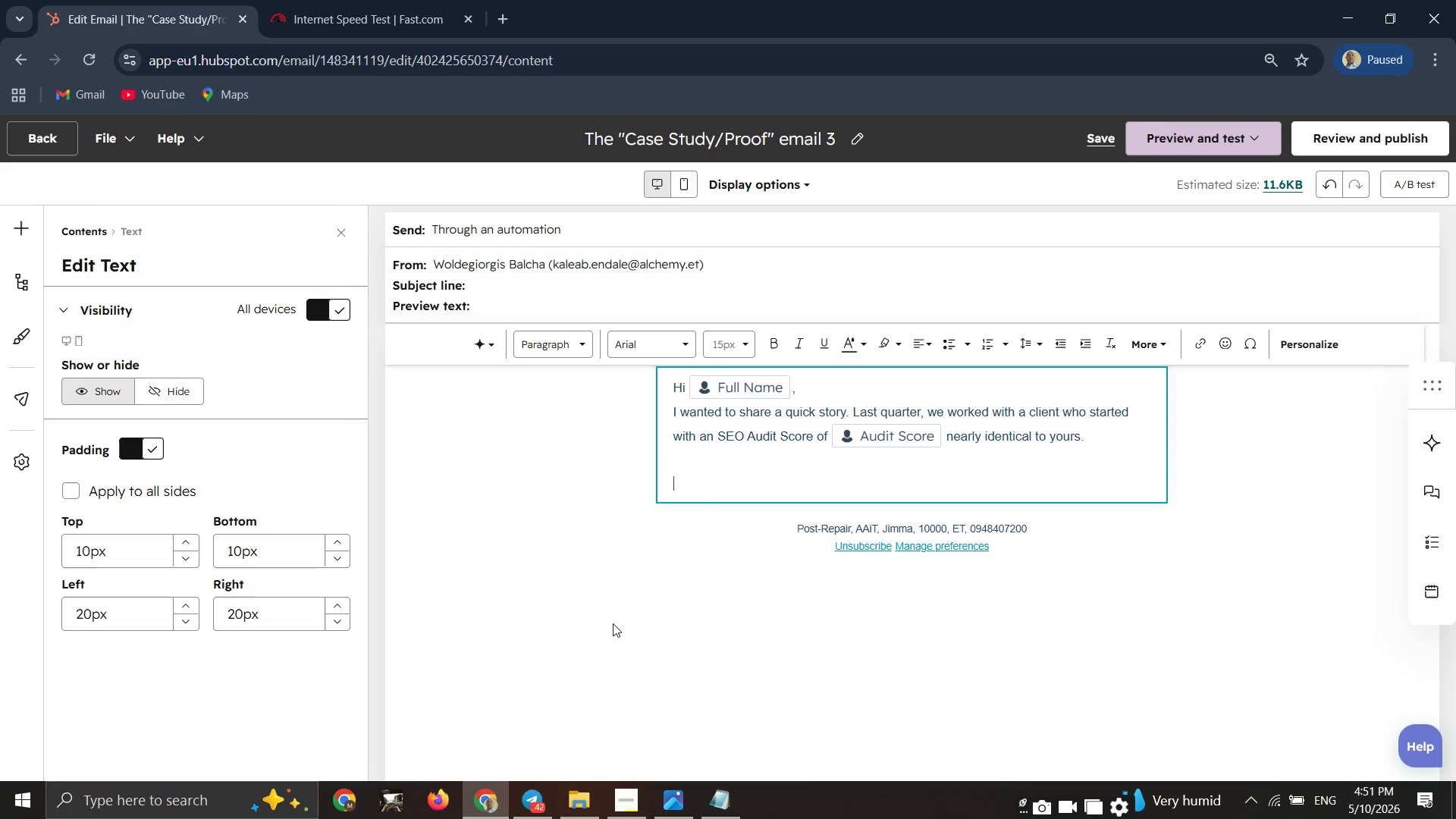 
key(Backspace)
 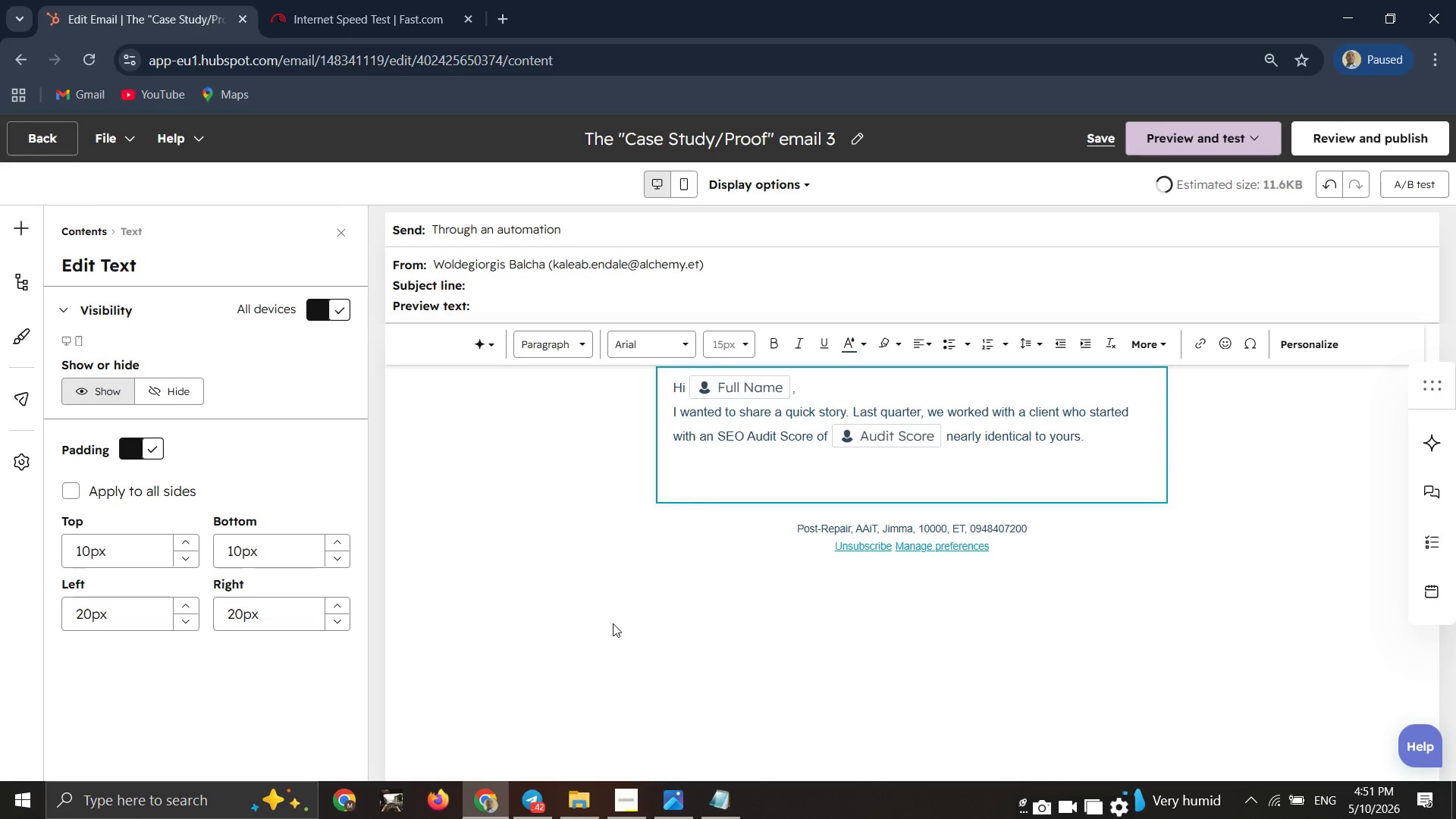 
key(Backspace)
 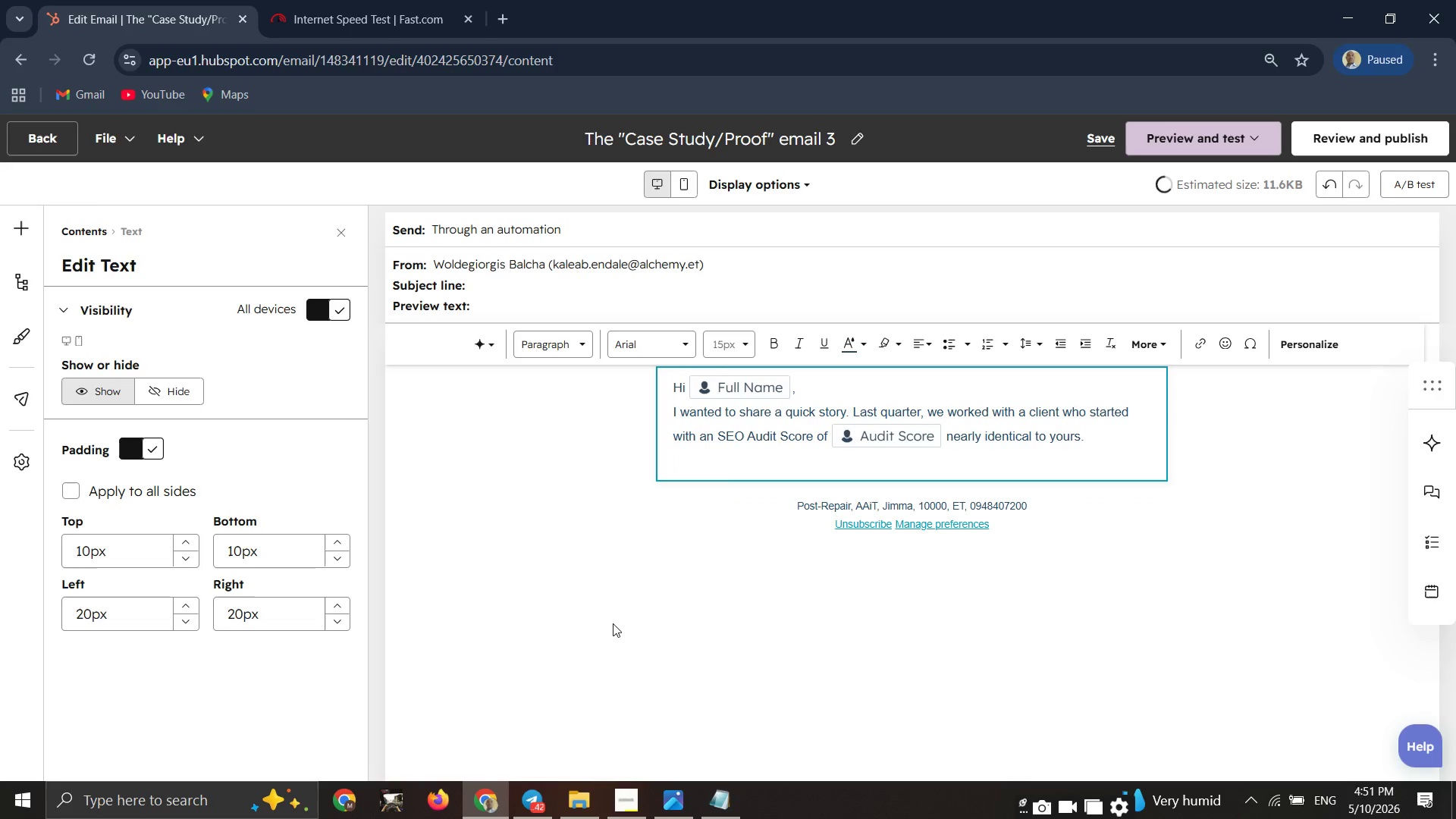 
key(CapsLock)
 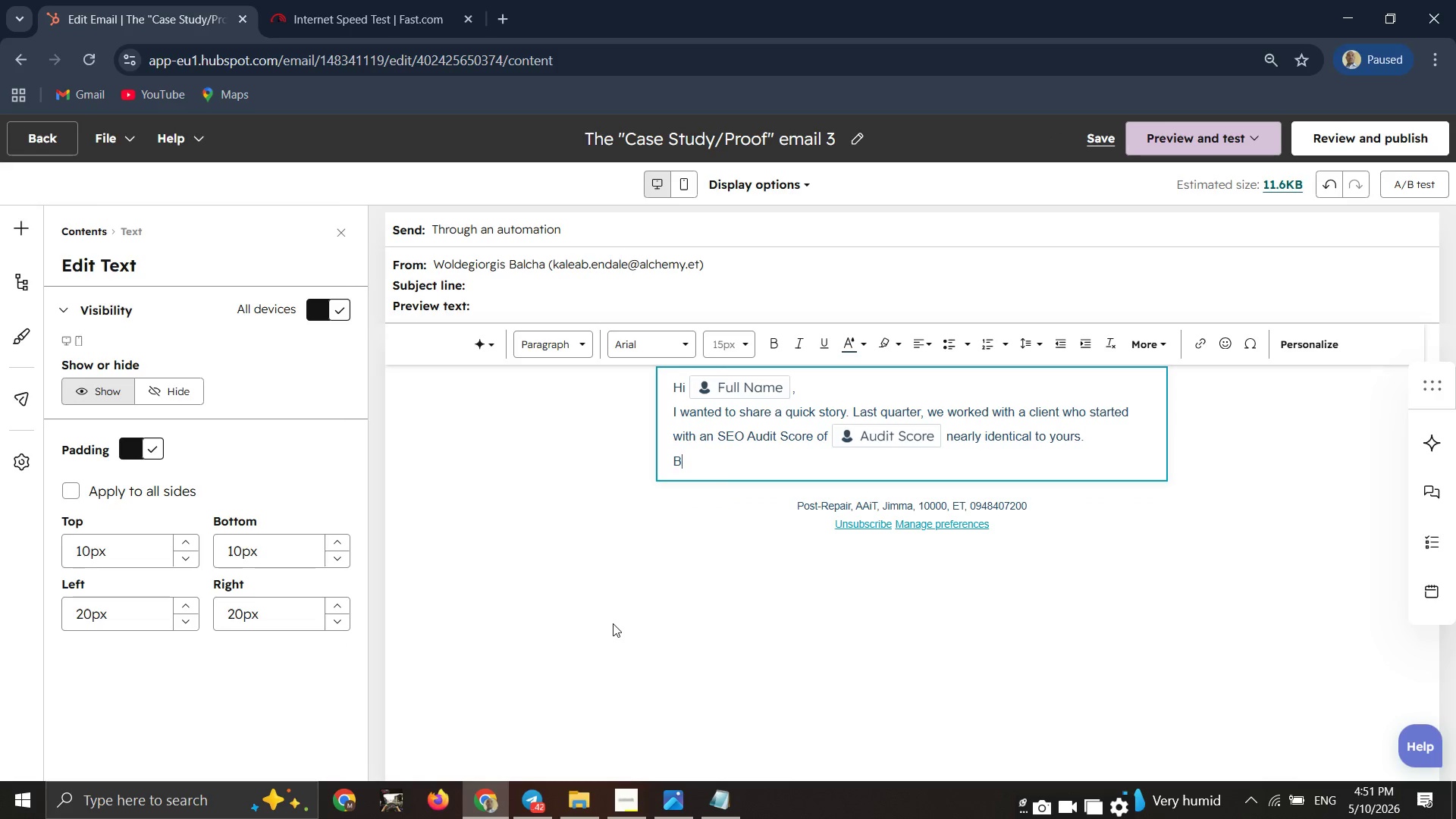 
key(B)
 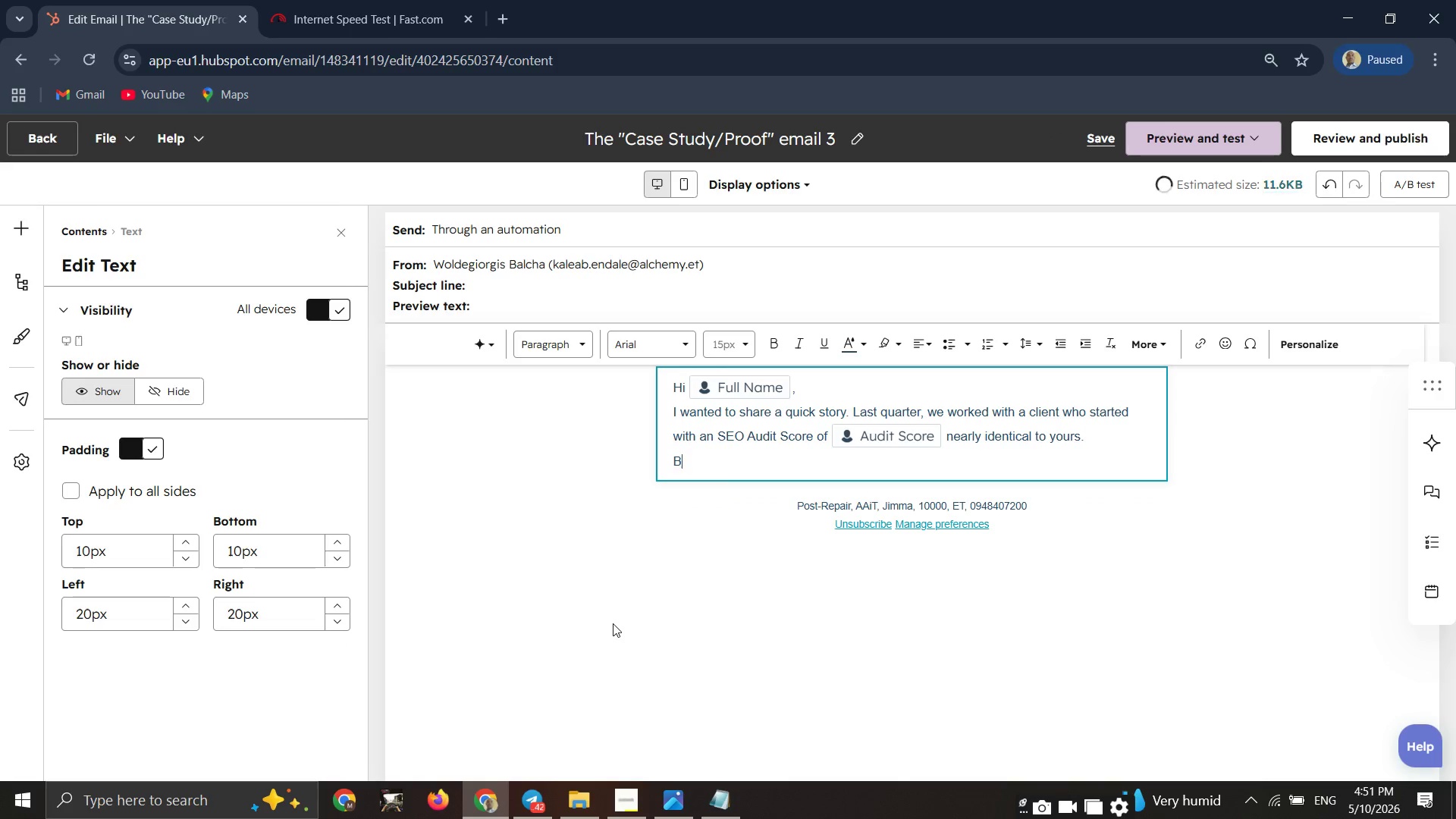 
key(CapsLock)
 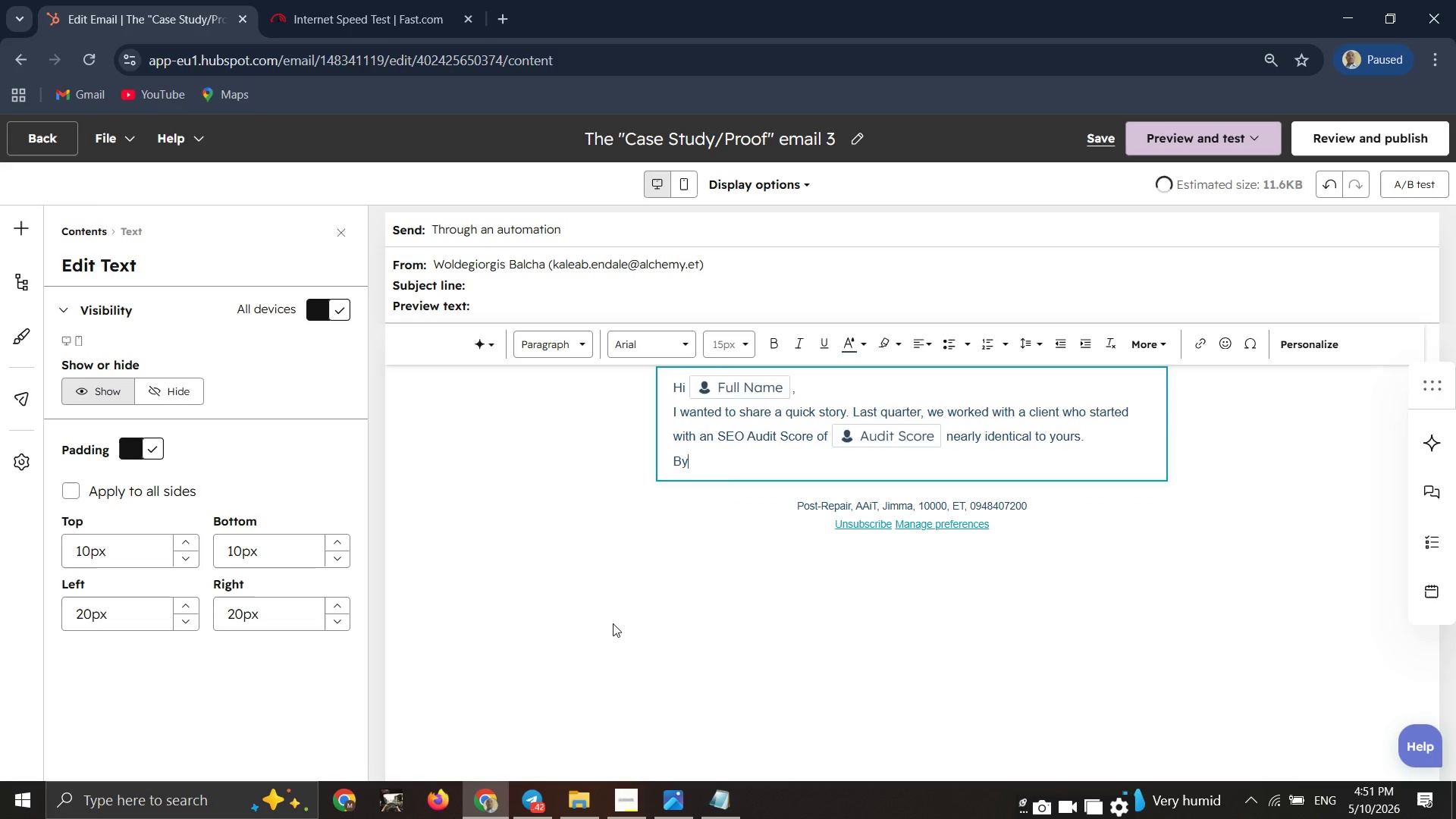 
key(Y)
 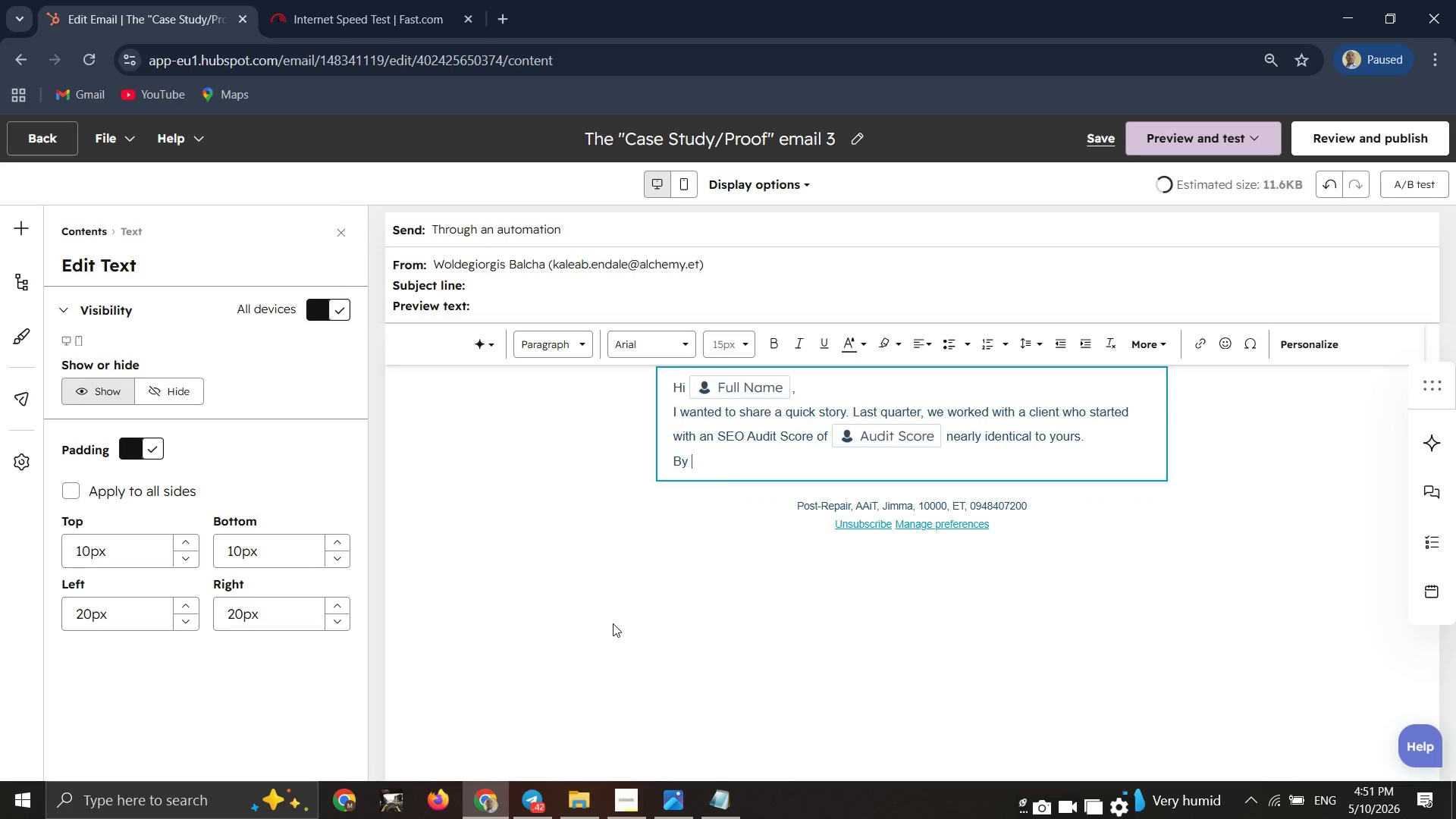 
key(Space)
 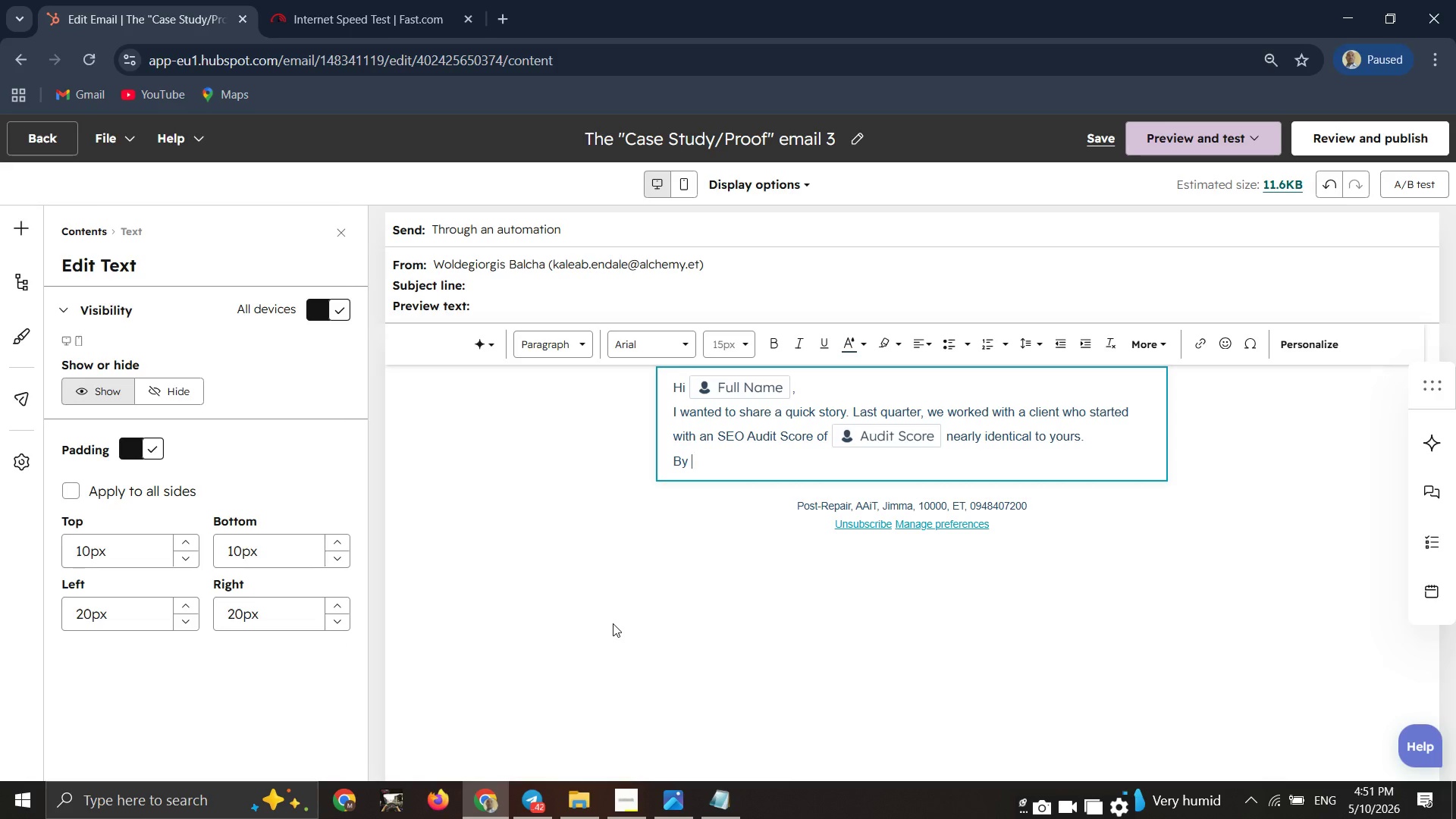 
type( prior)
 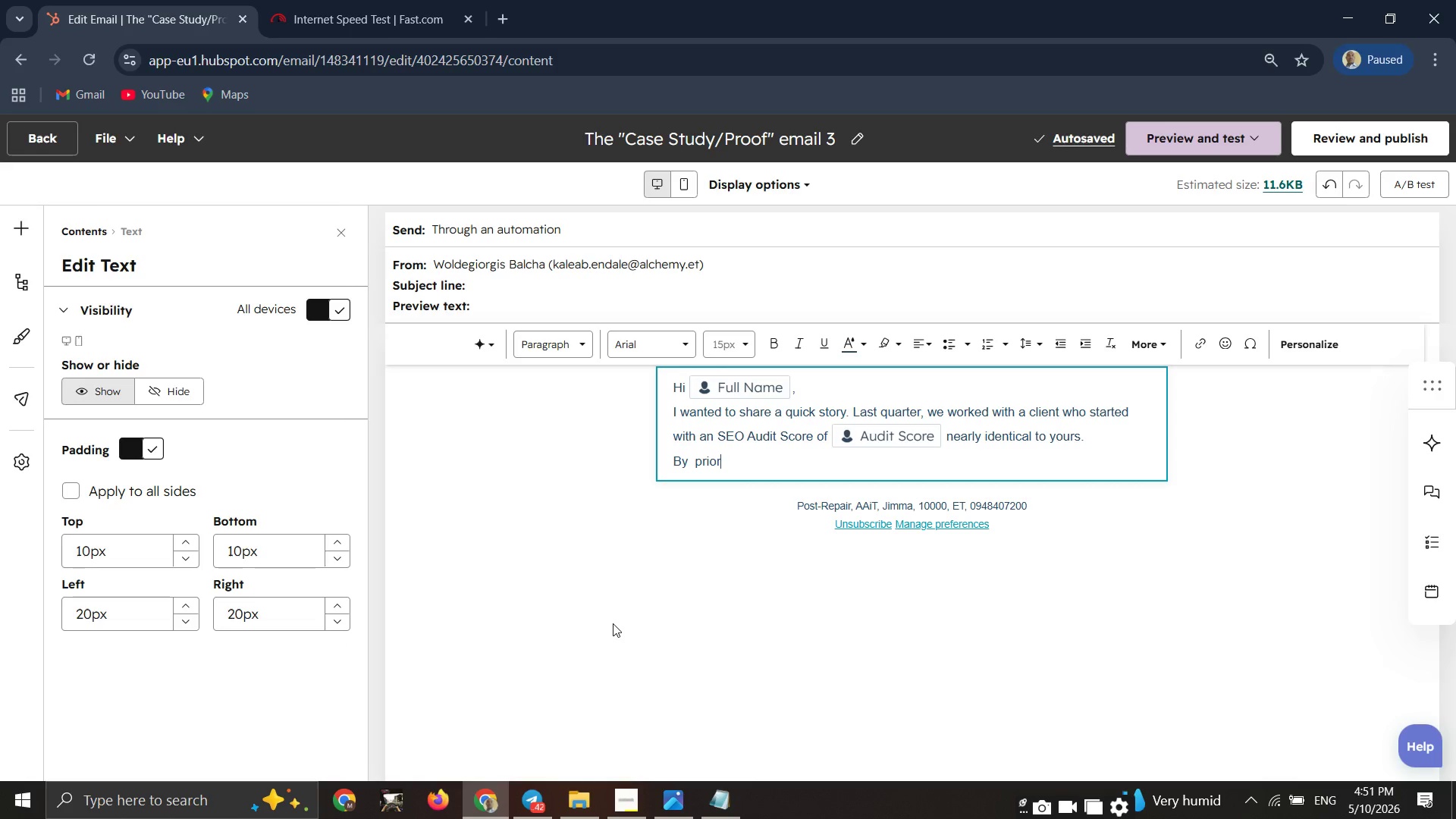 
wait(11.31)
 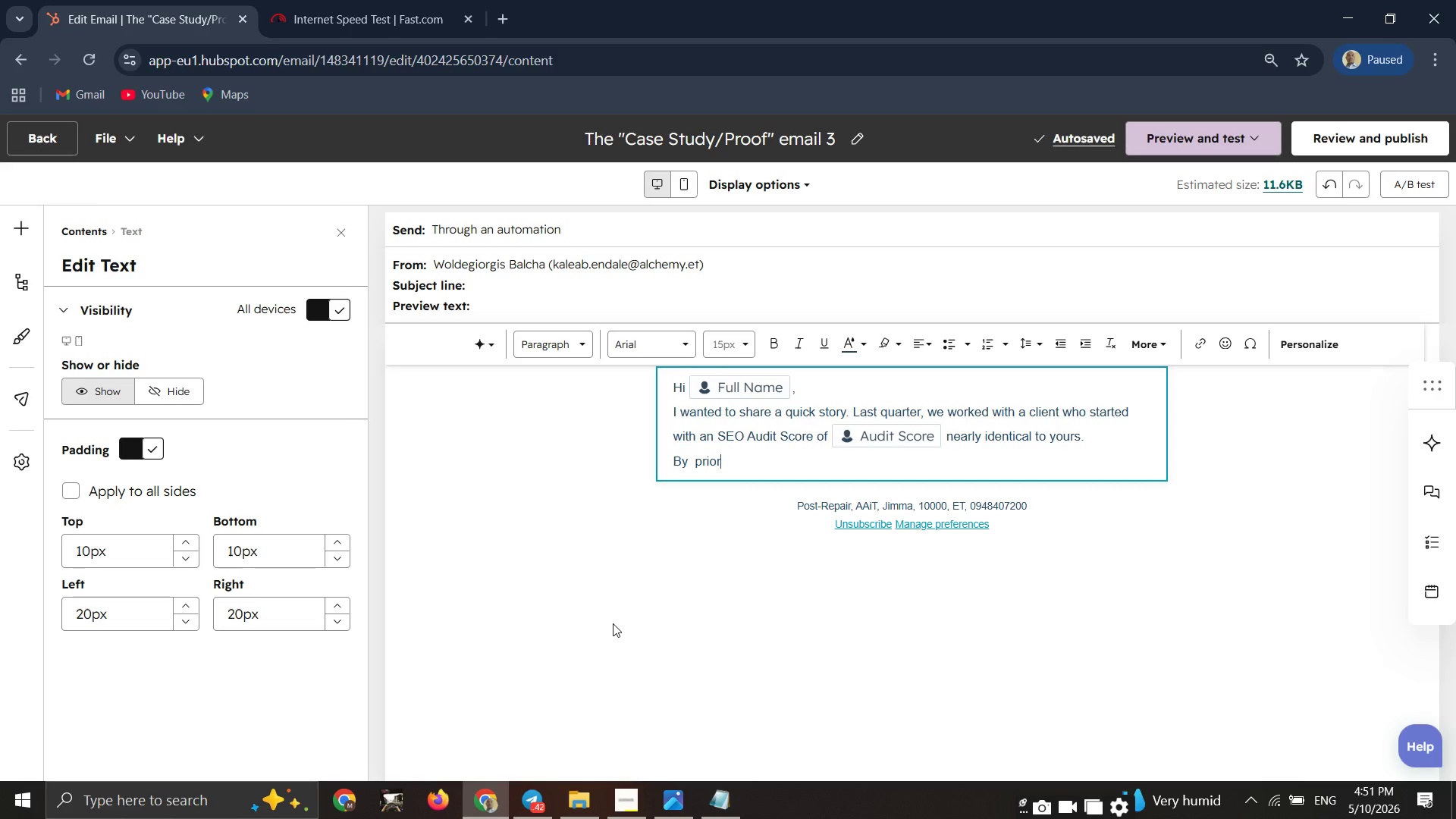 
type(itizing )
 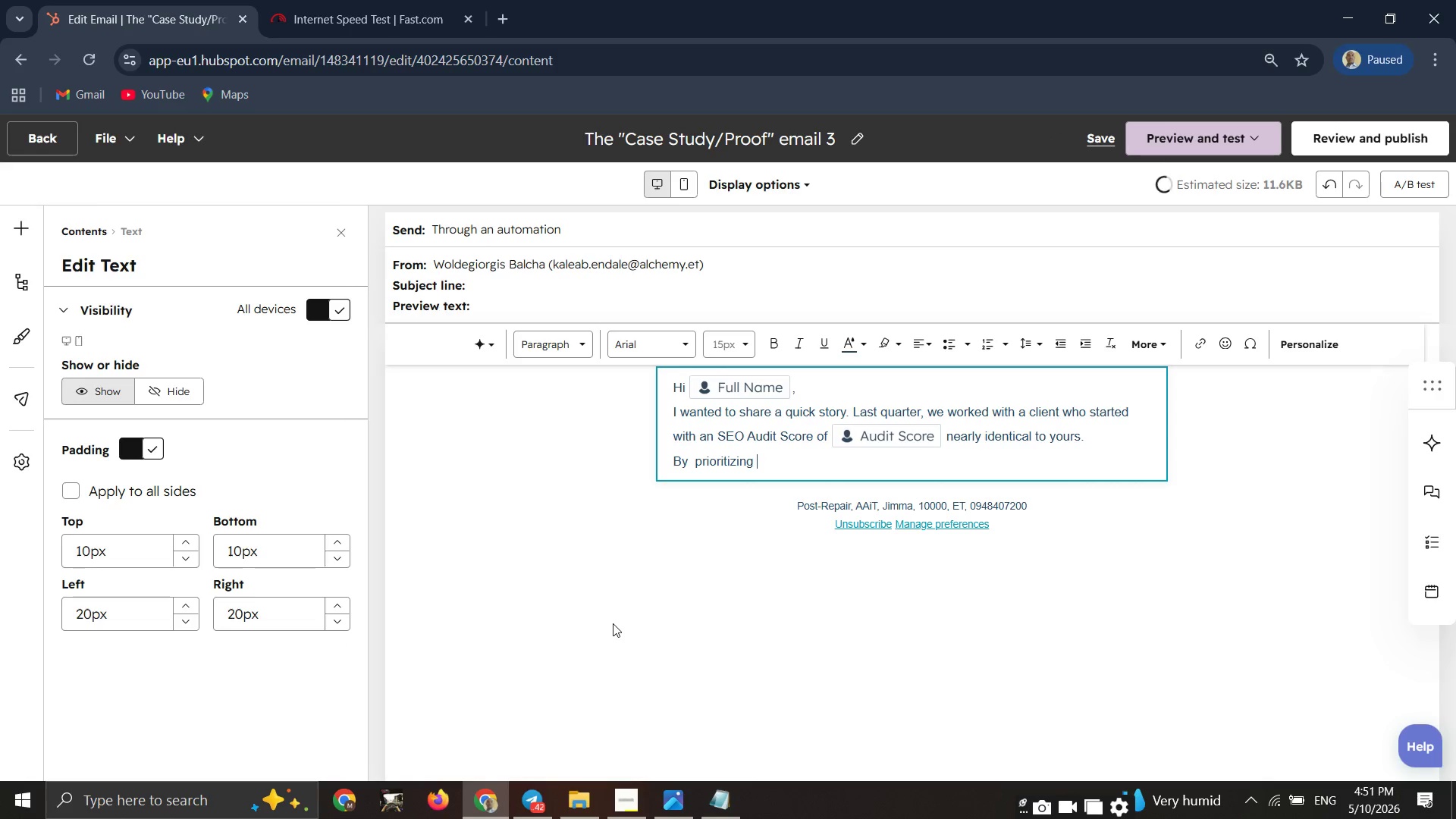 
type(techinical)
 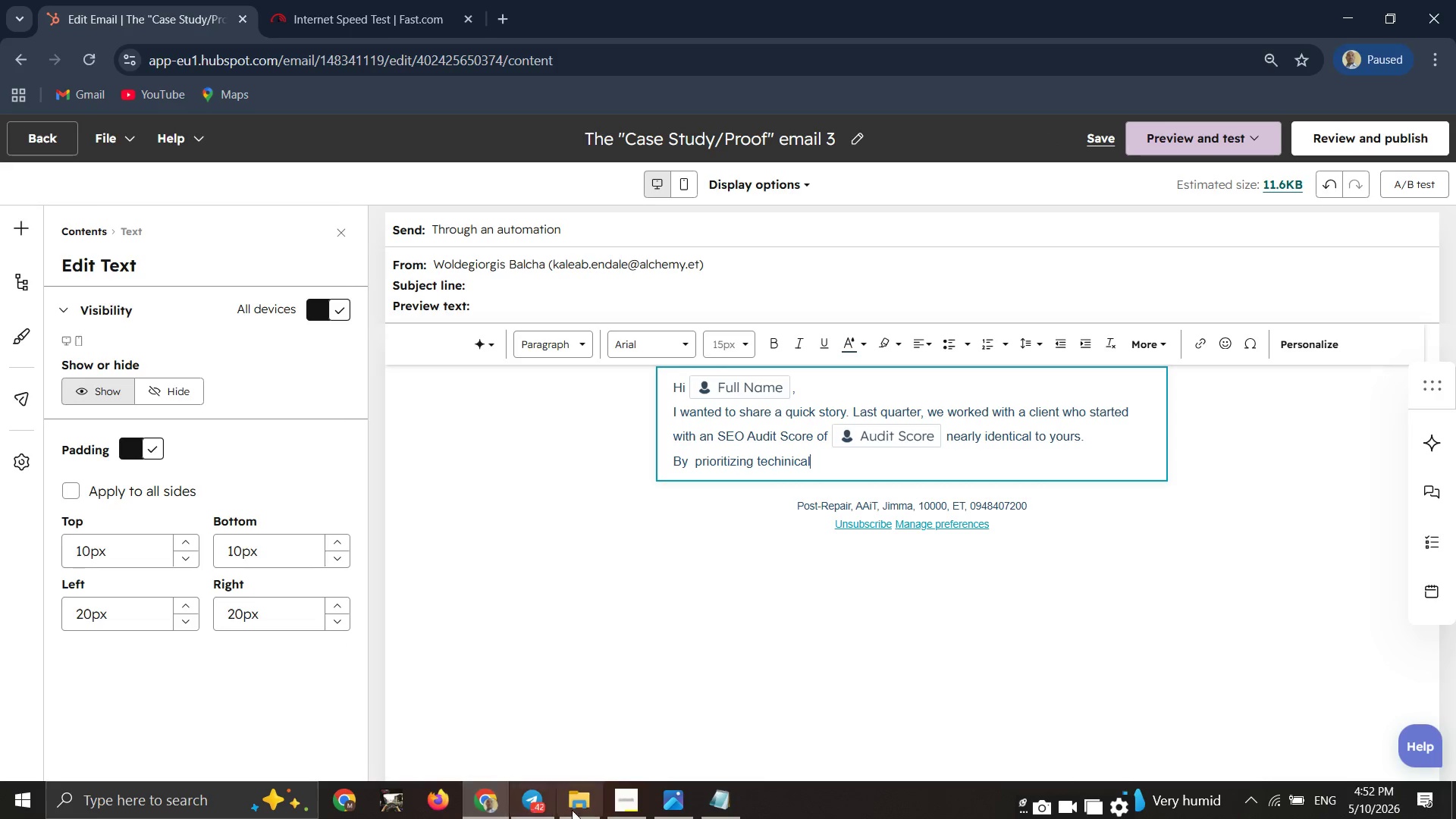 
left_click([614, 805])